 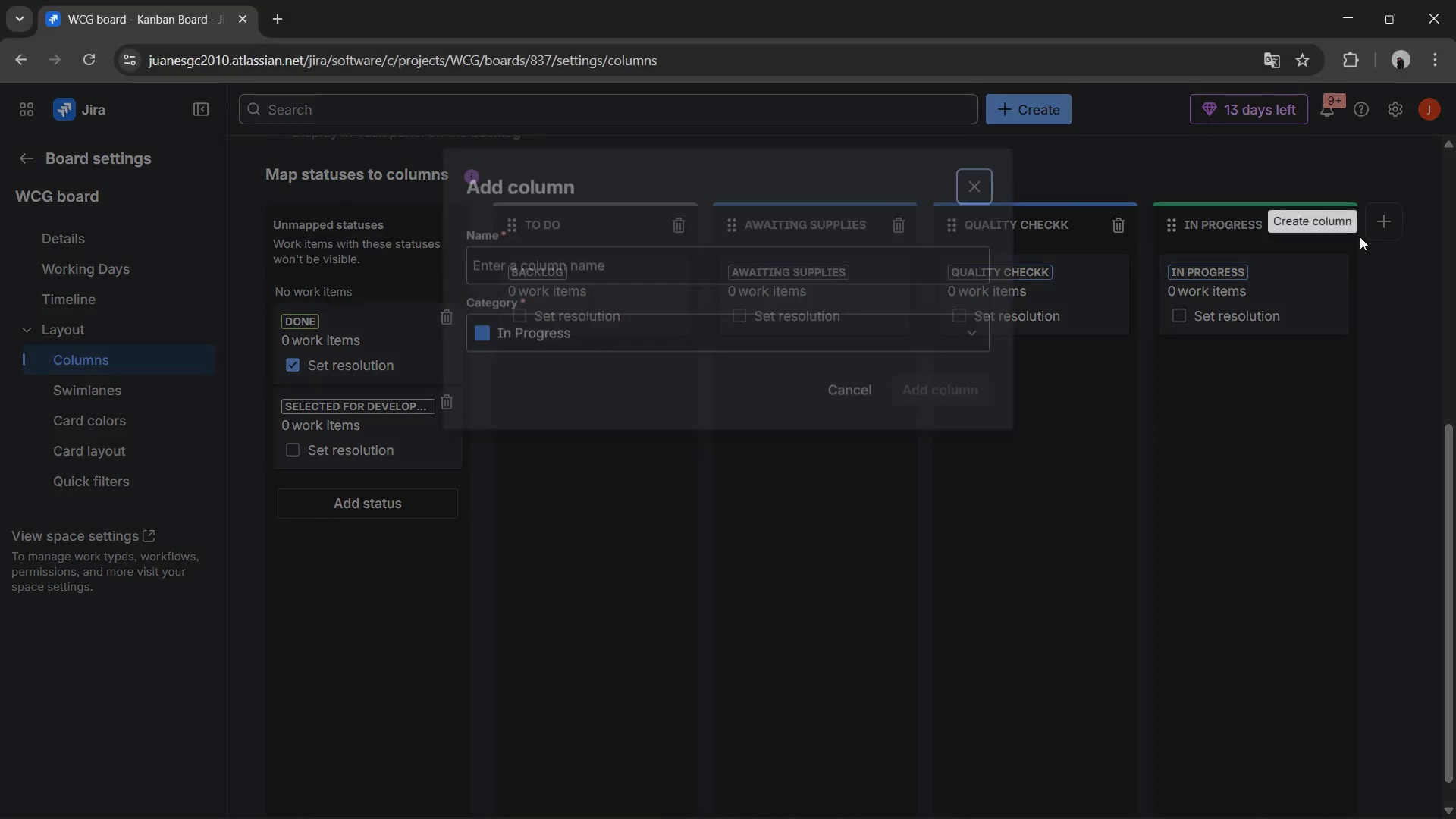 
left_click([798, 275])
 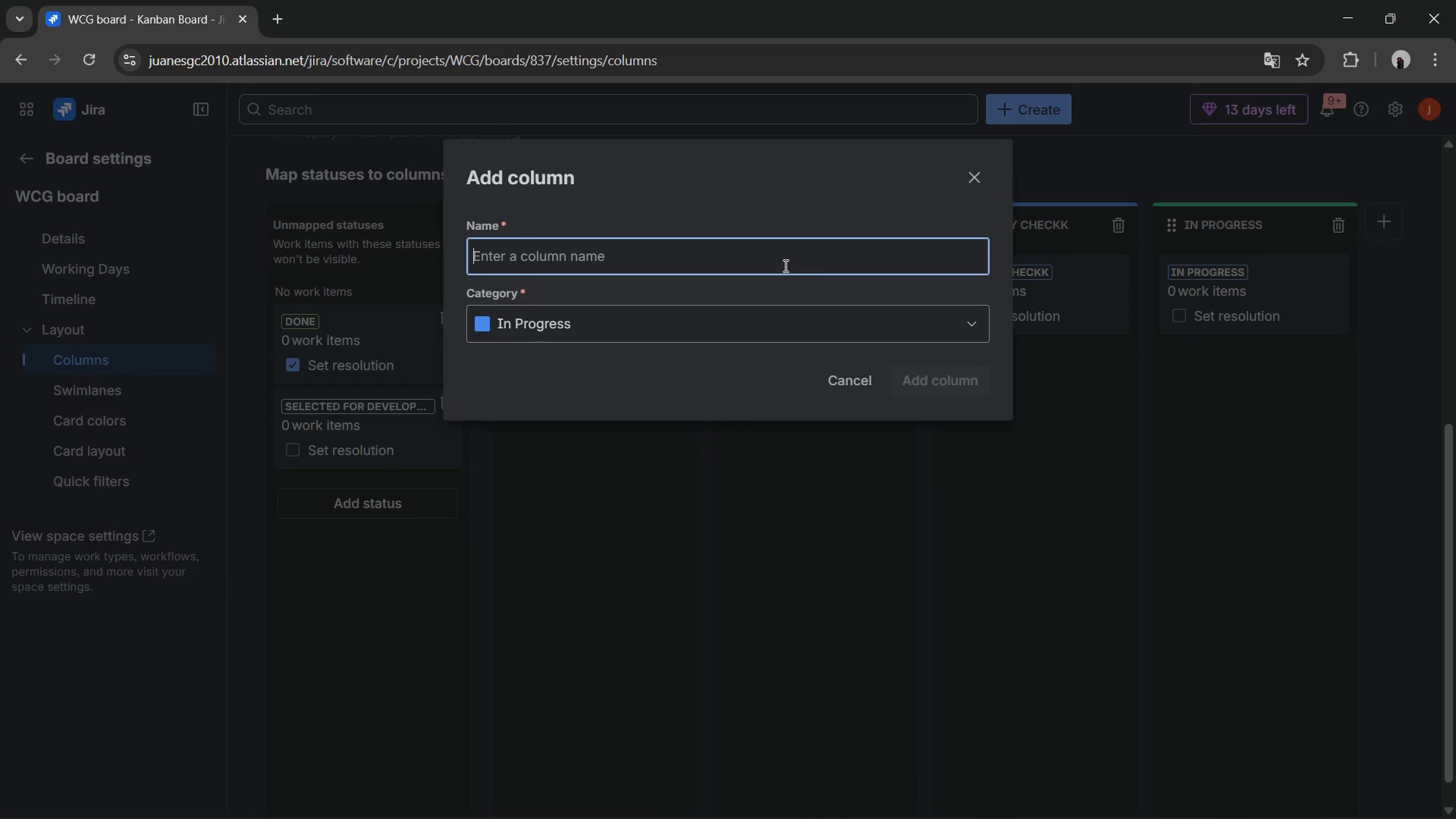 
key(Control+V)
 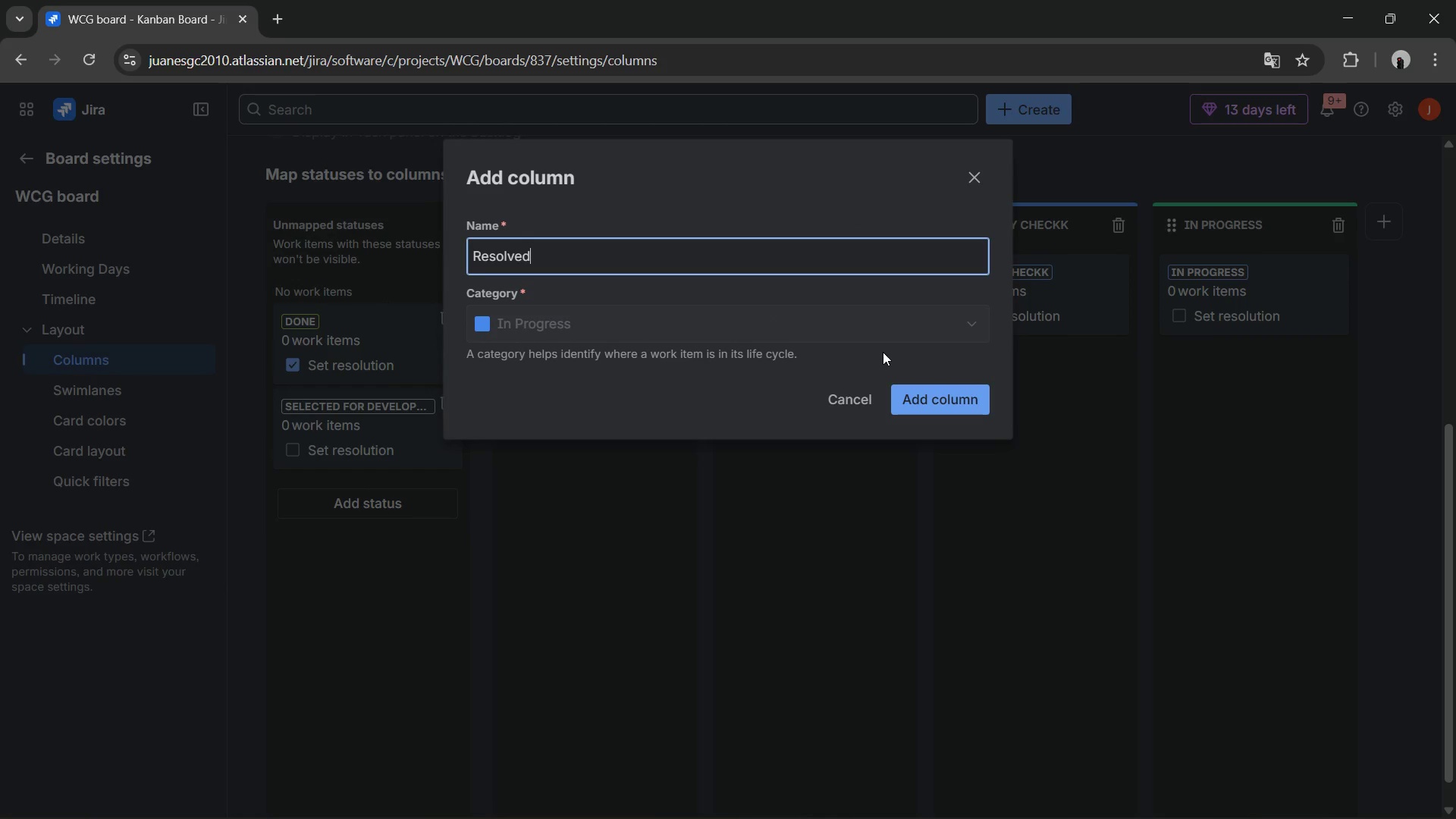 
key(Backspace)
 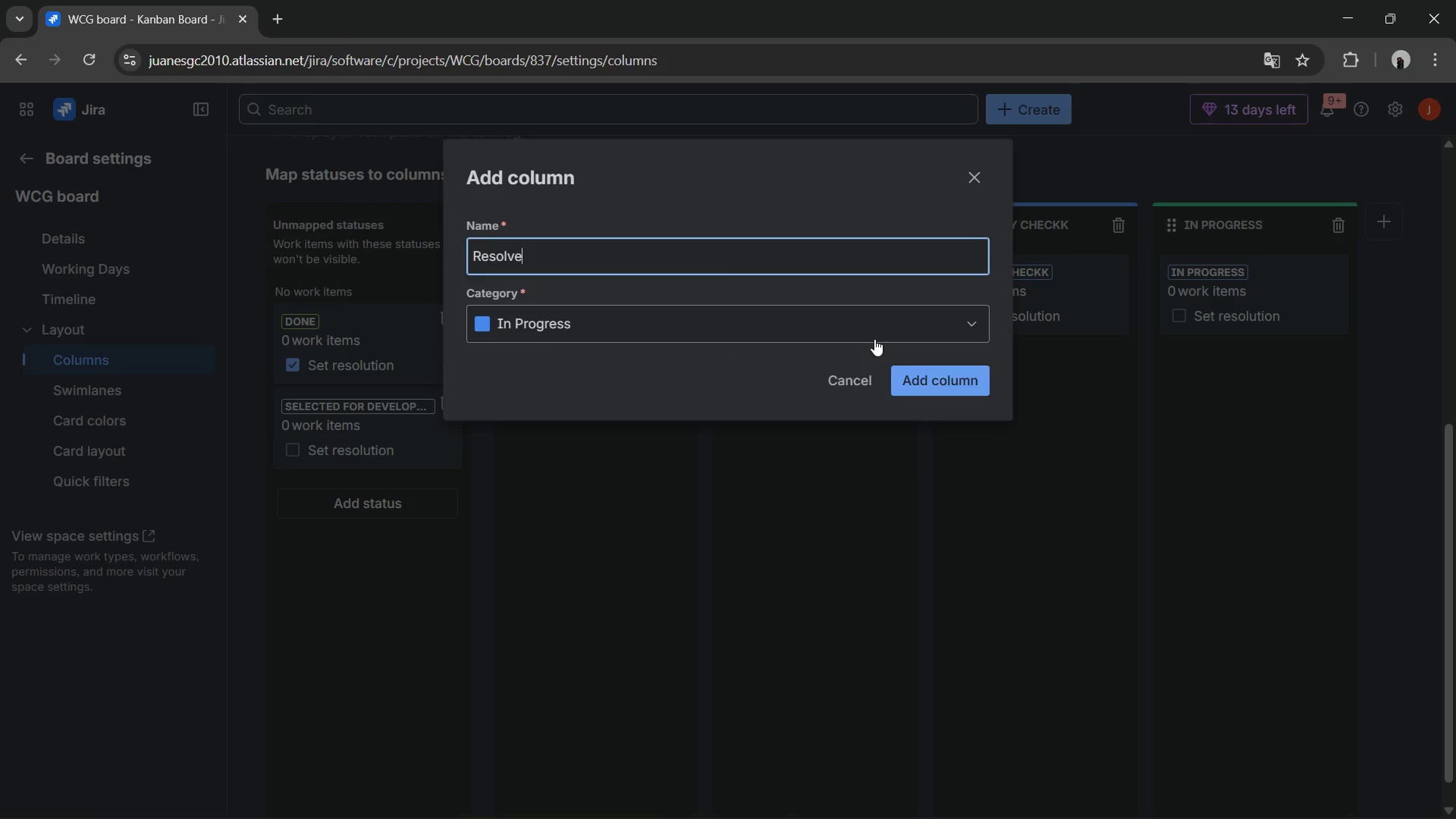 
left_click([874, 339])
 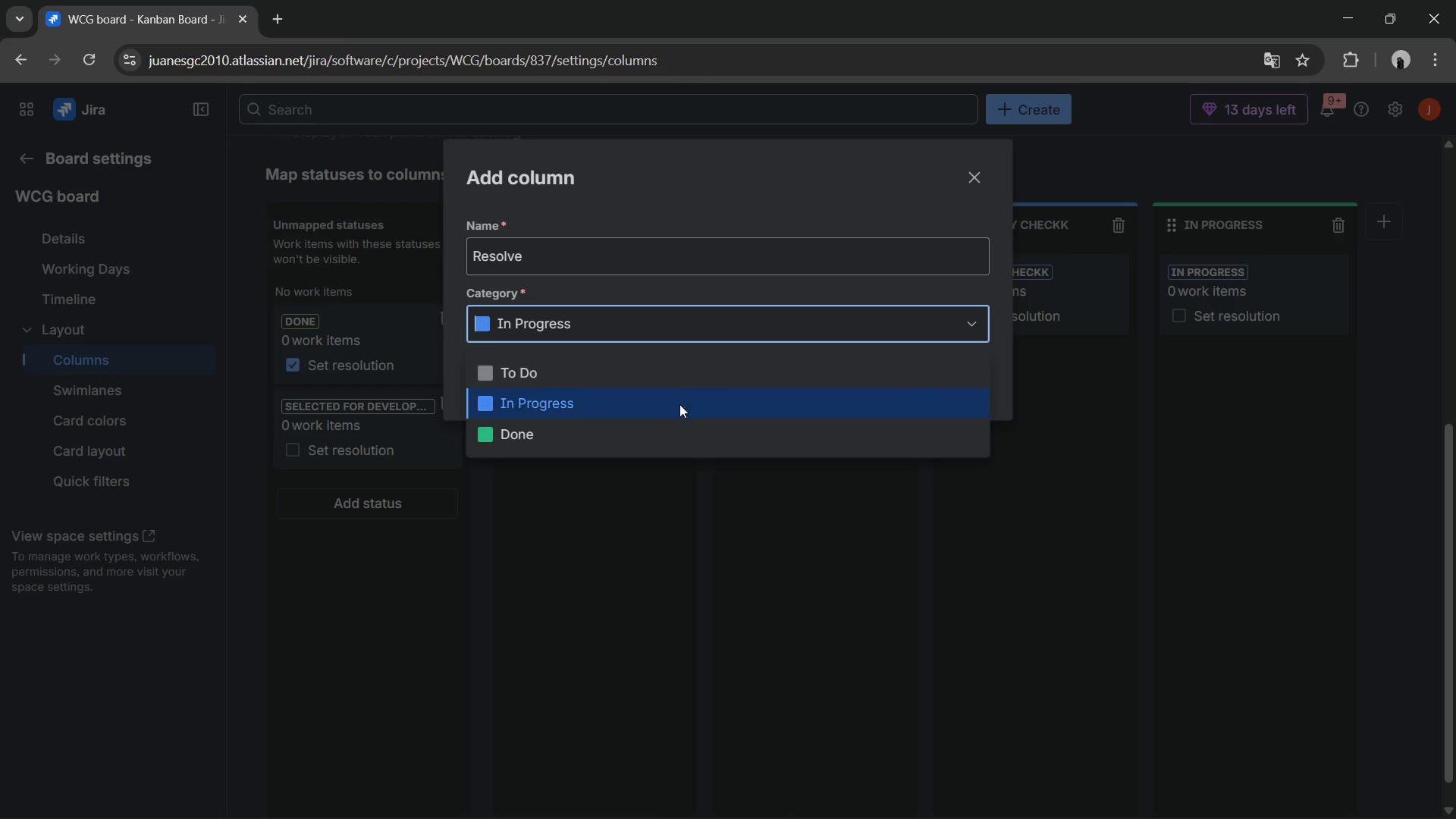 
left_click([661, 417])
 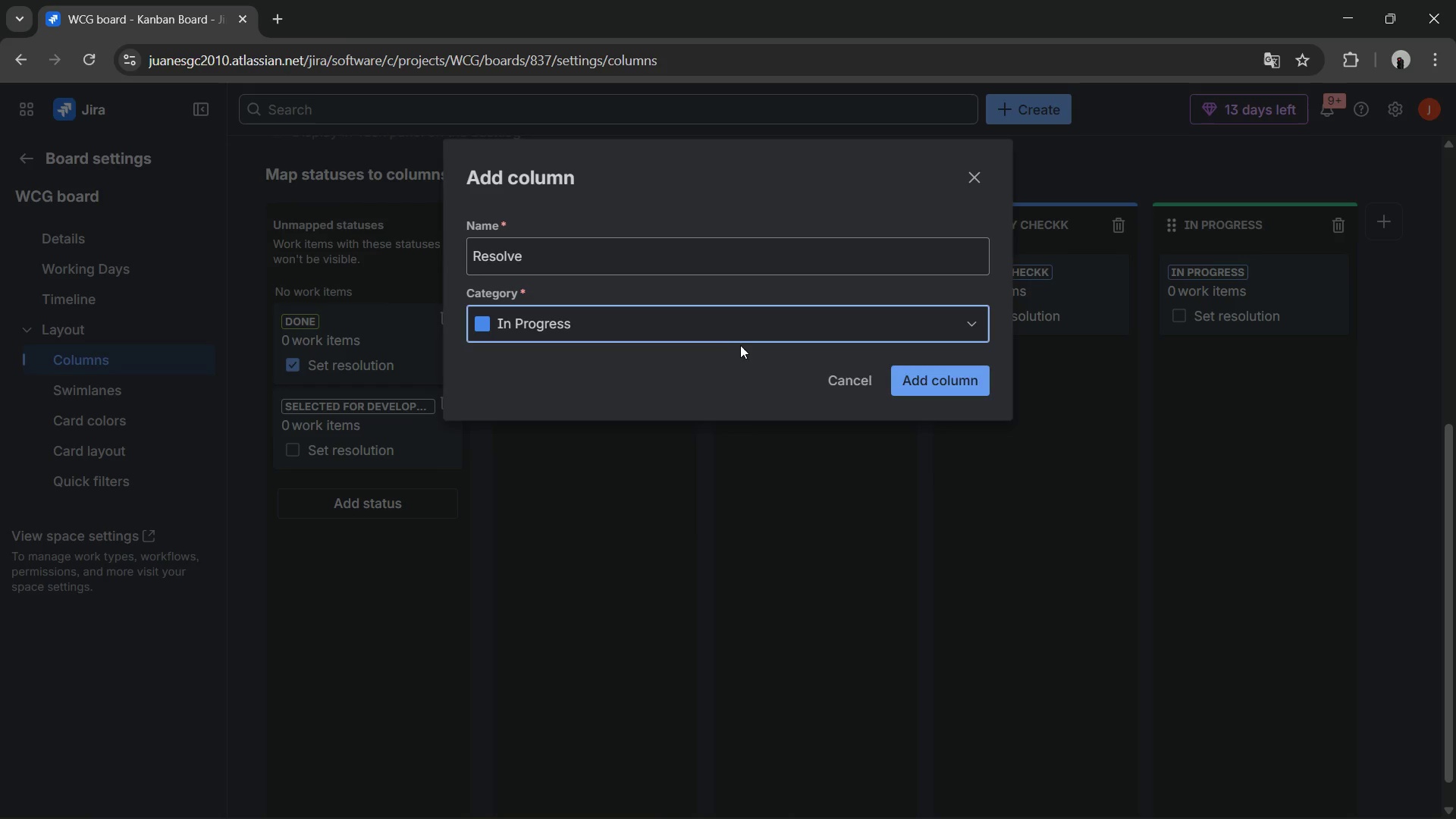 
left_click([751, 331])
 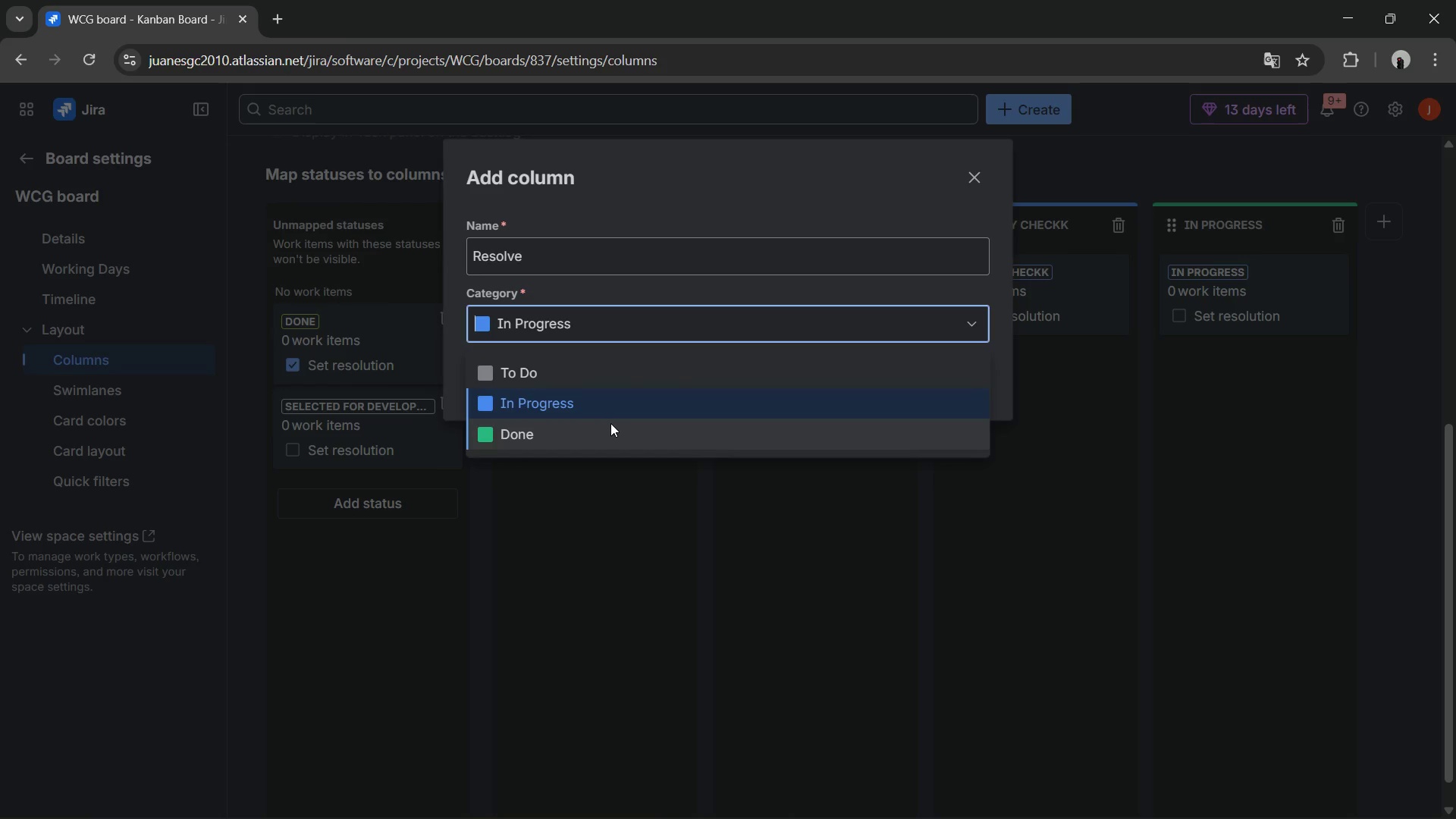 
left_click([610, 424])
 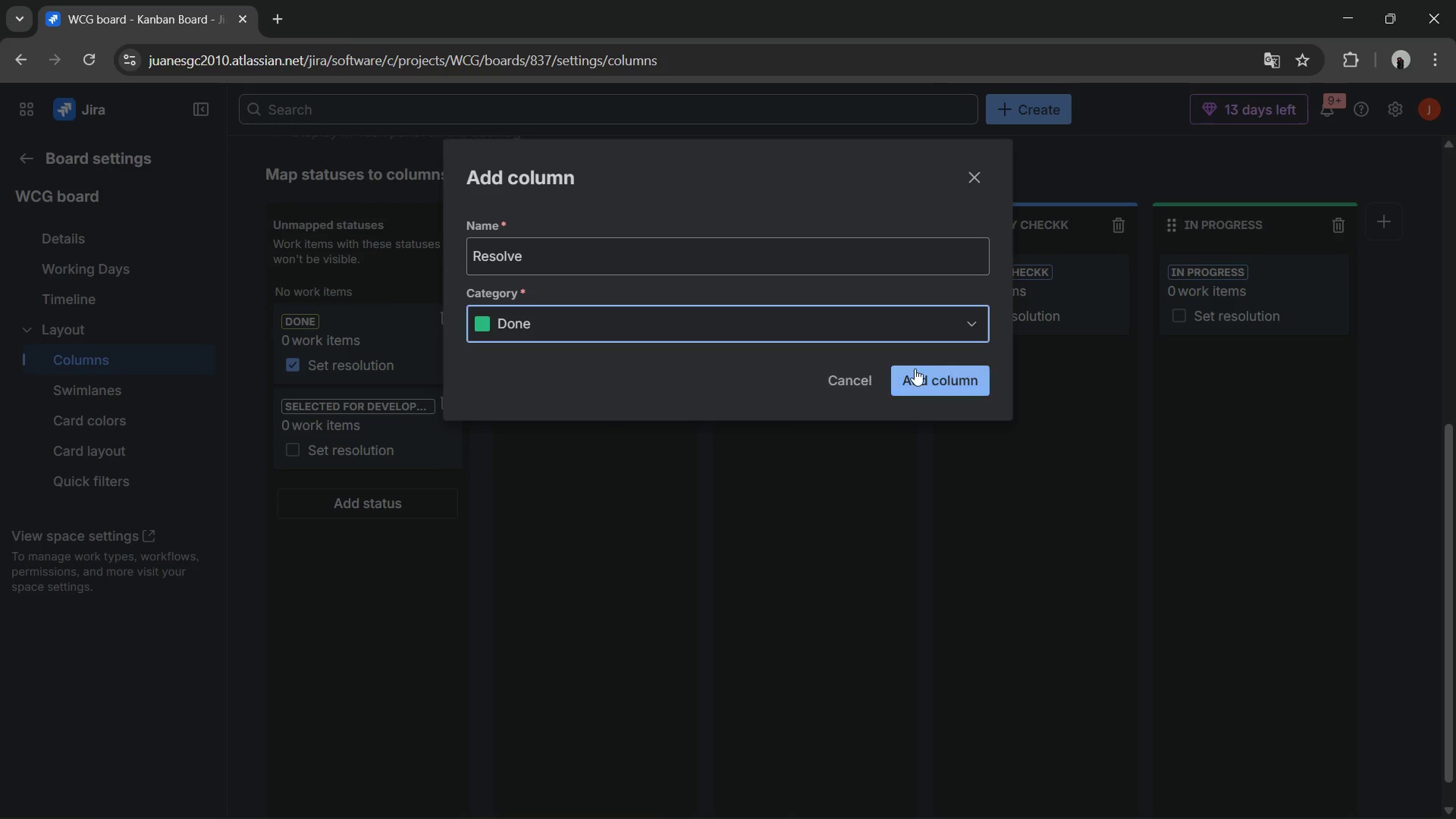 
left_click([928, 369])
 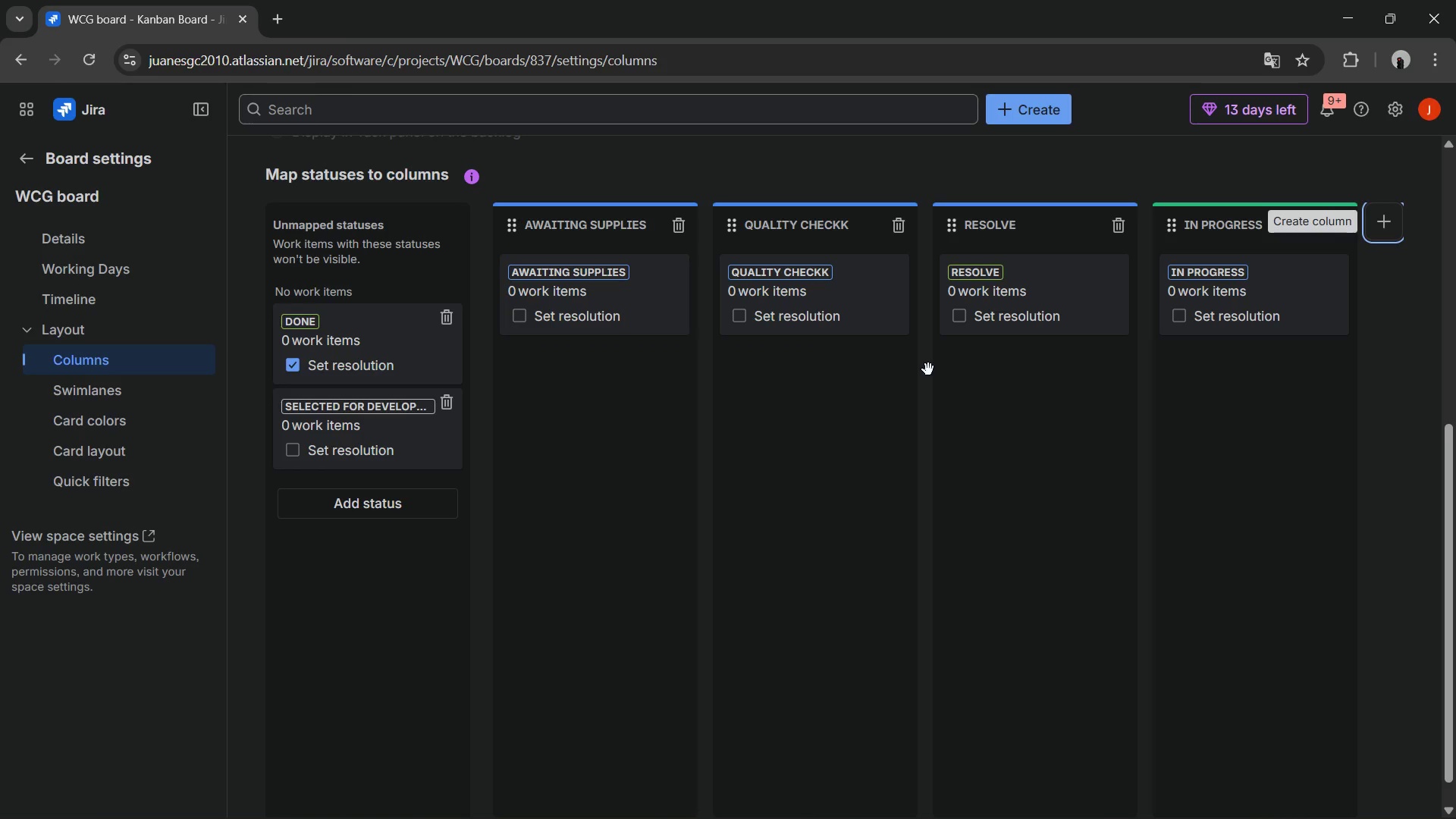 
wait(7.22)
 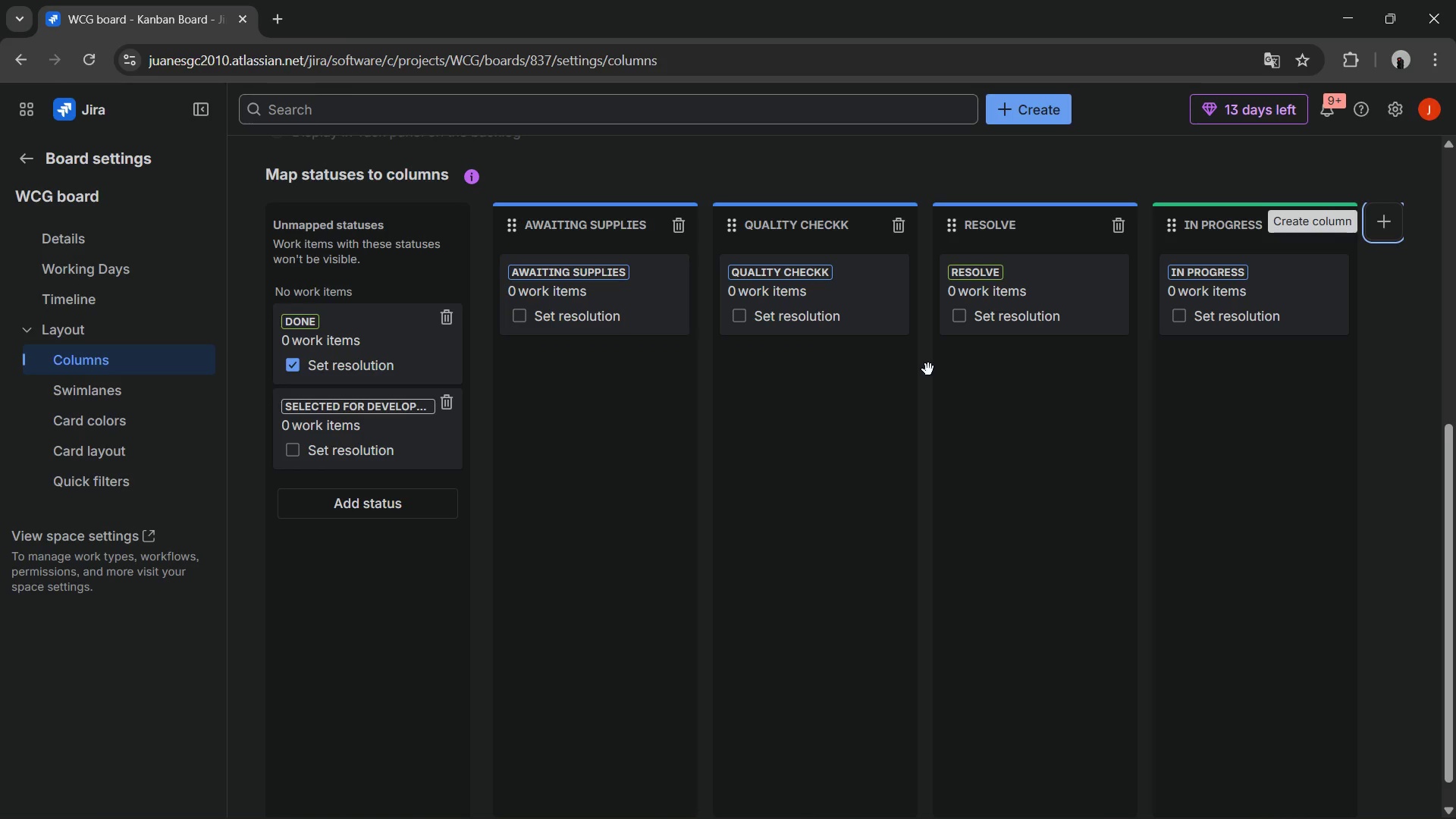 
left_click_drag(start_coordinate=[1026, 228], to_coordinate=[1363, 229])
 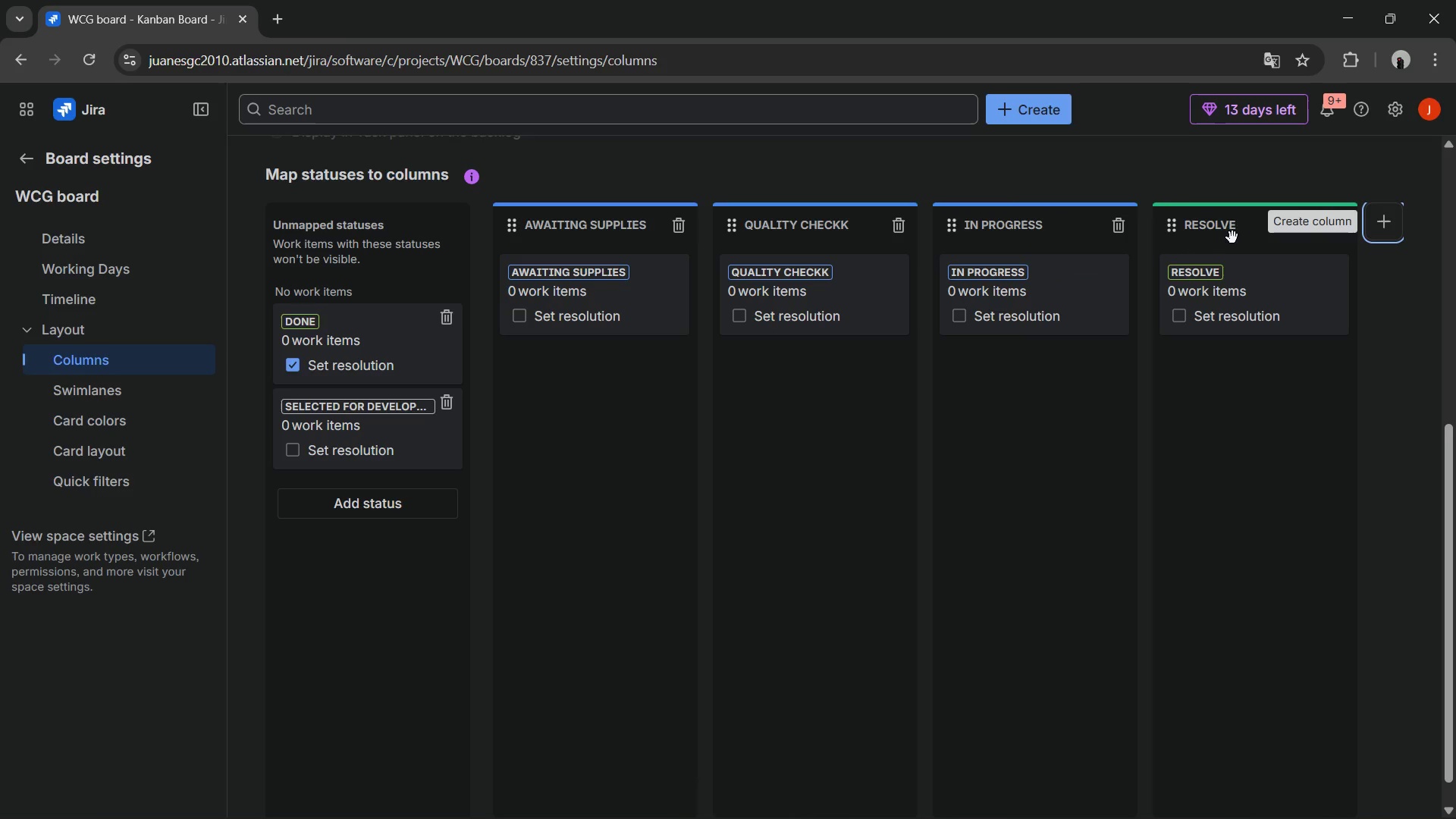 
double_click([1232, 234])
 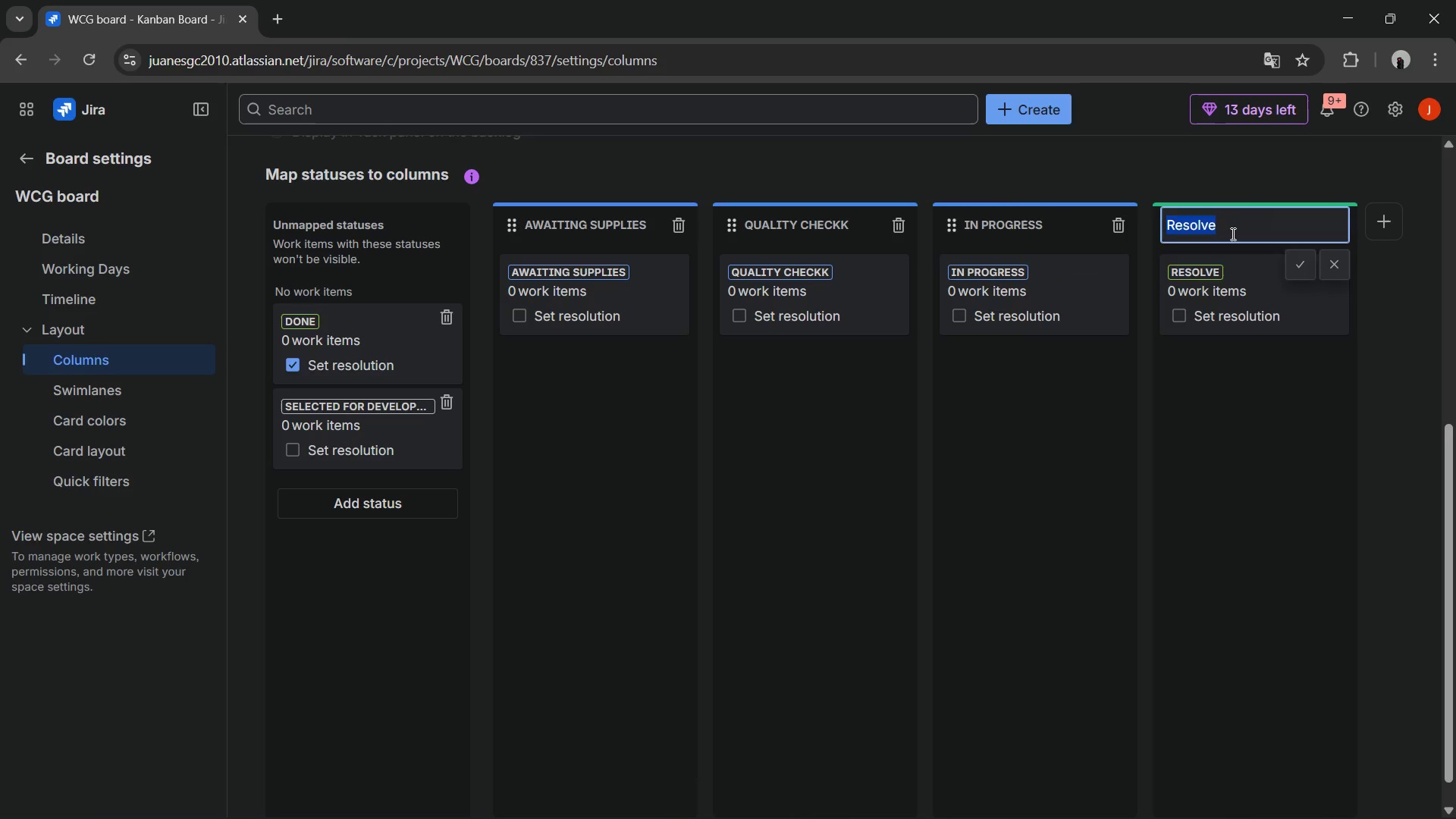 
left_click([1232, 234])
 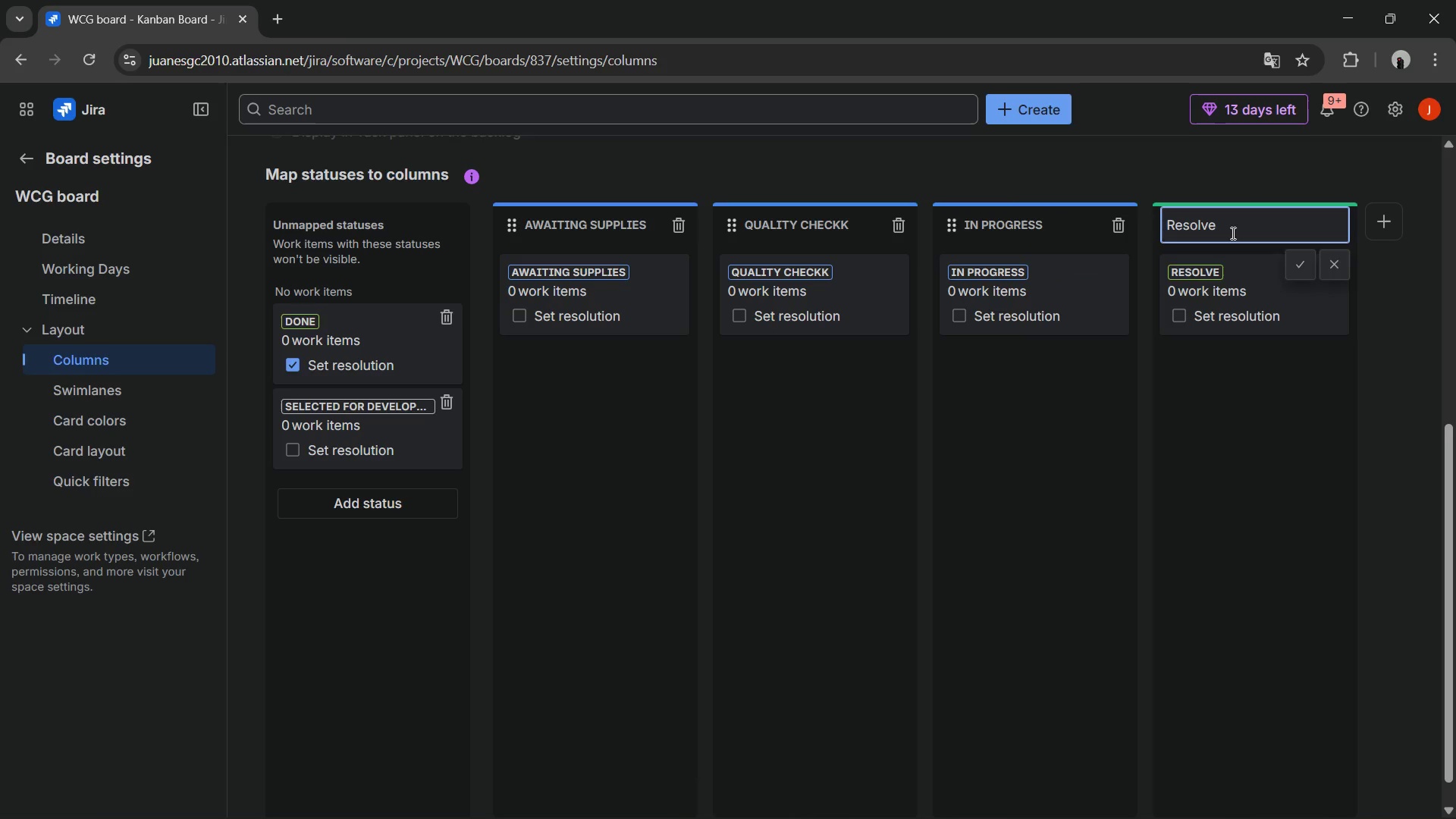 
key(D)
 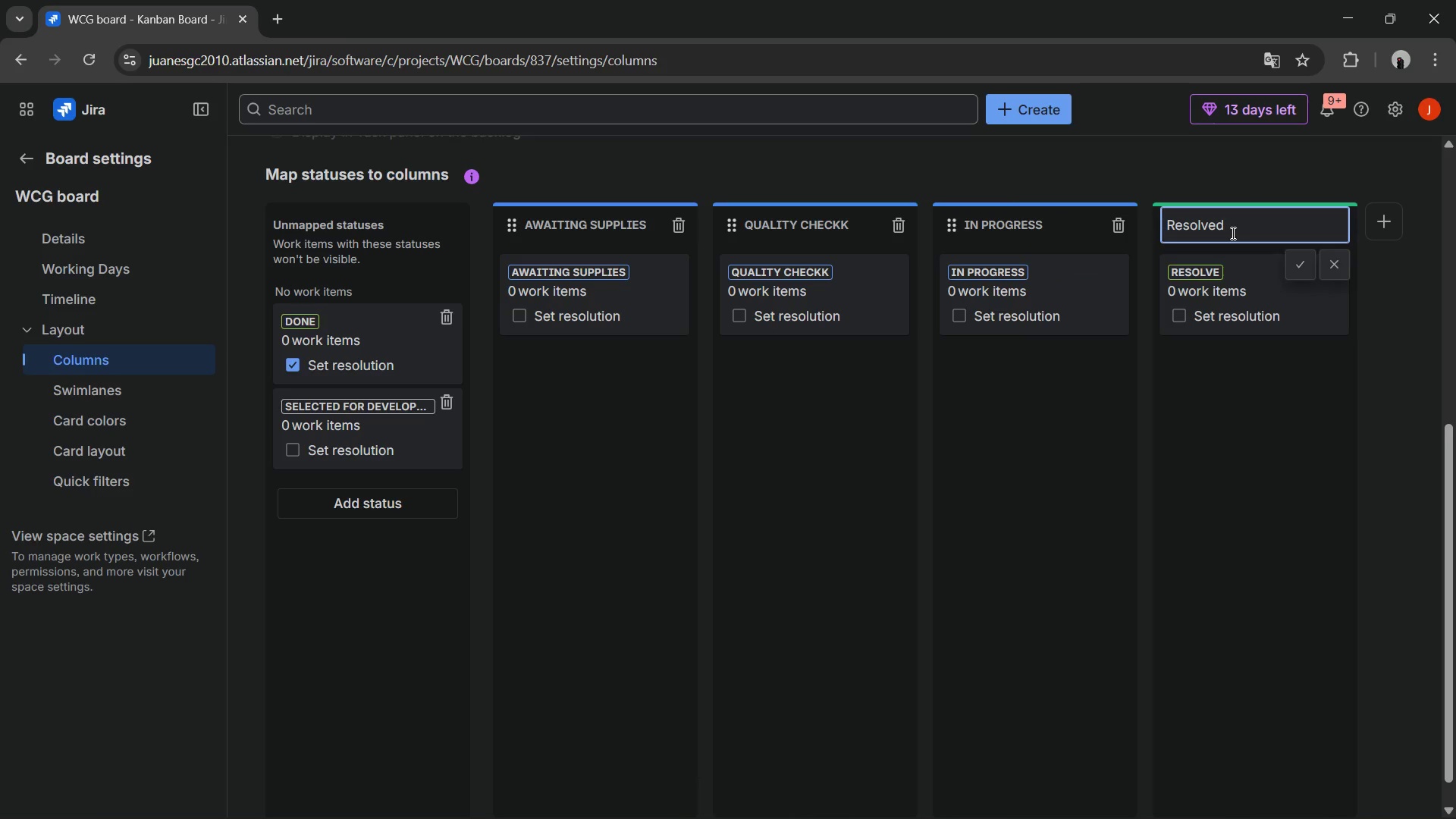 
key(Enter)
 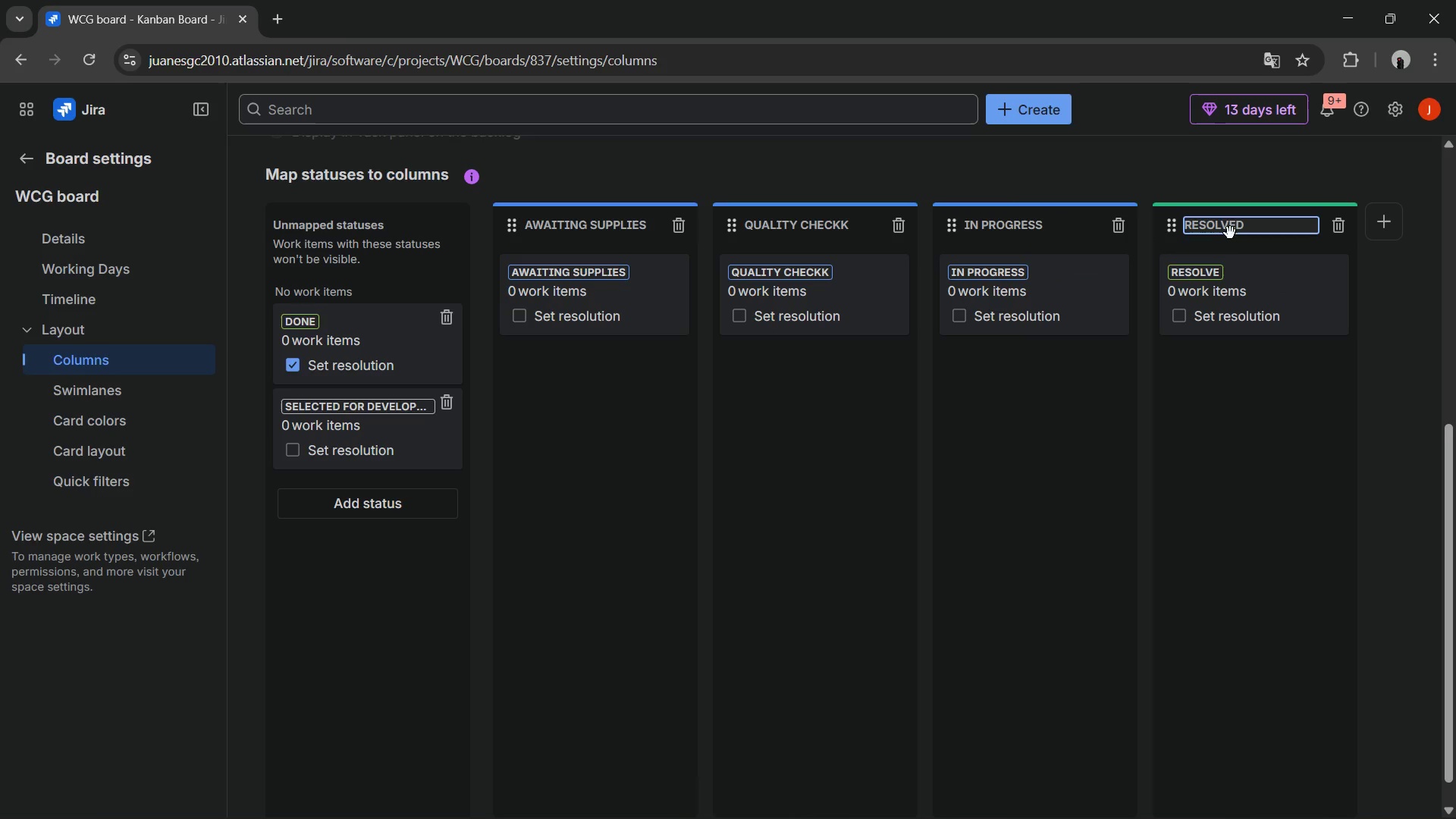 
left_click([1219, 284])
 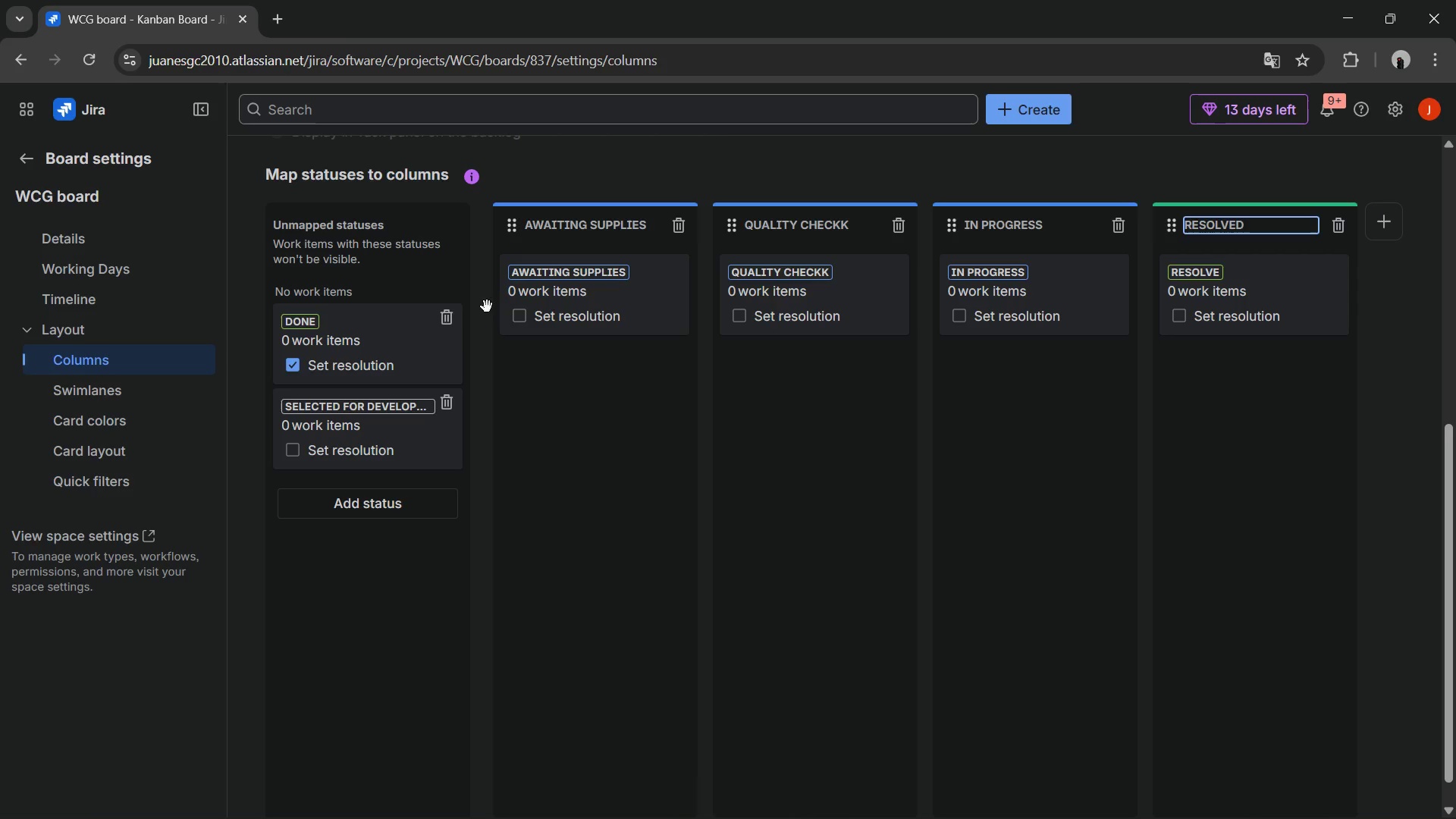 
wait(7.05)
 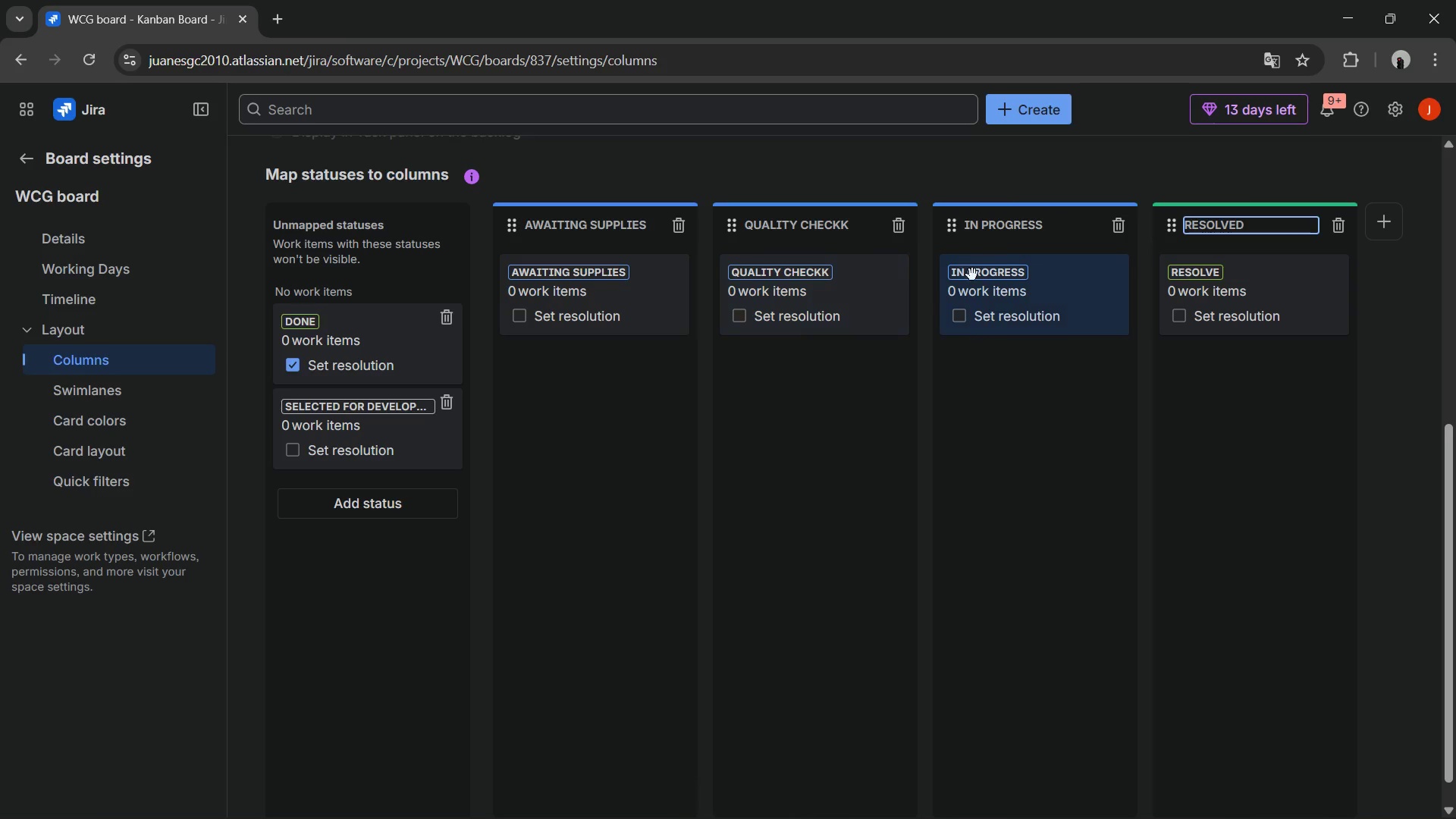 
scroll: coordinate [915, 287], scroll_direction: up, amount: 1.0
 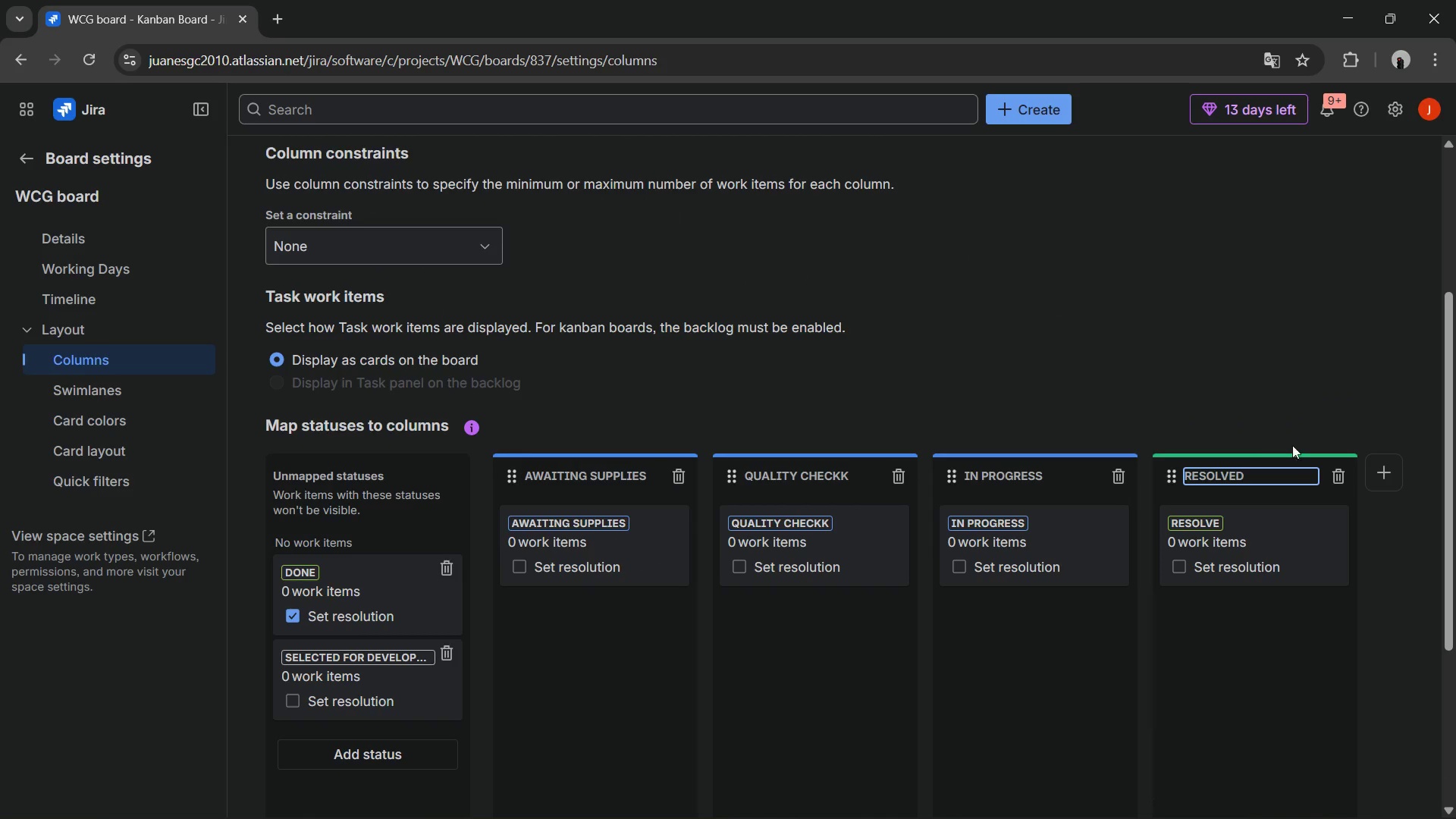 
left_click([1390, 483])
 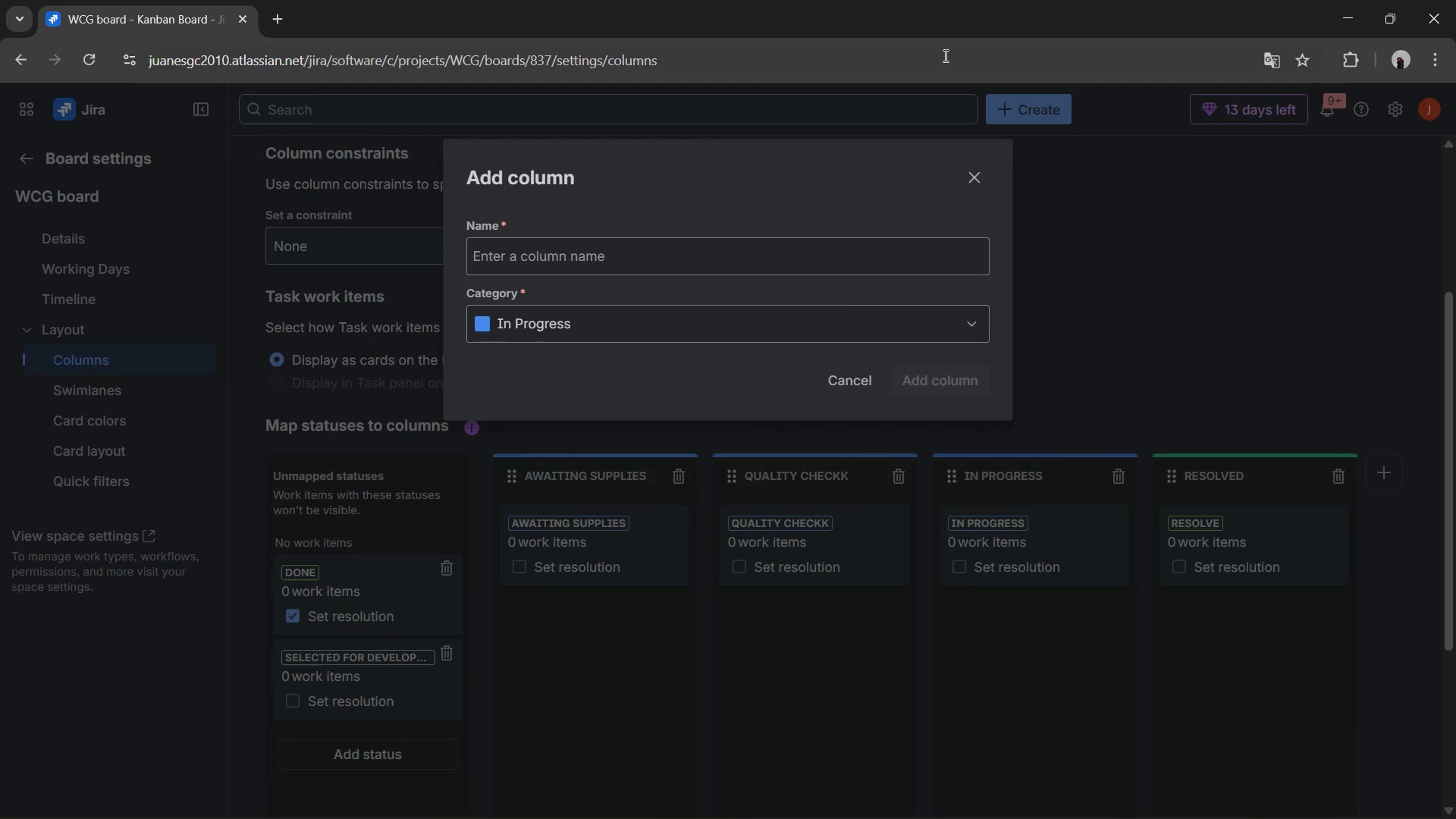 
left_click([681, 355])
 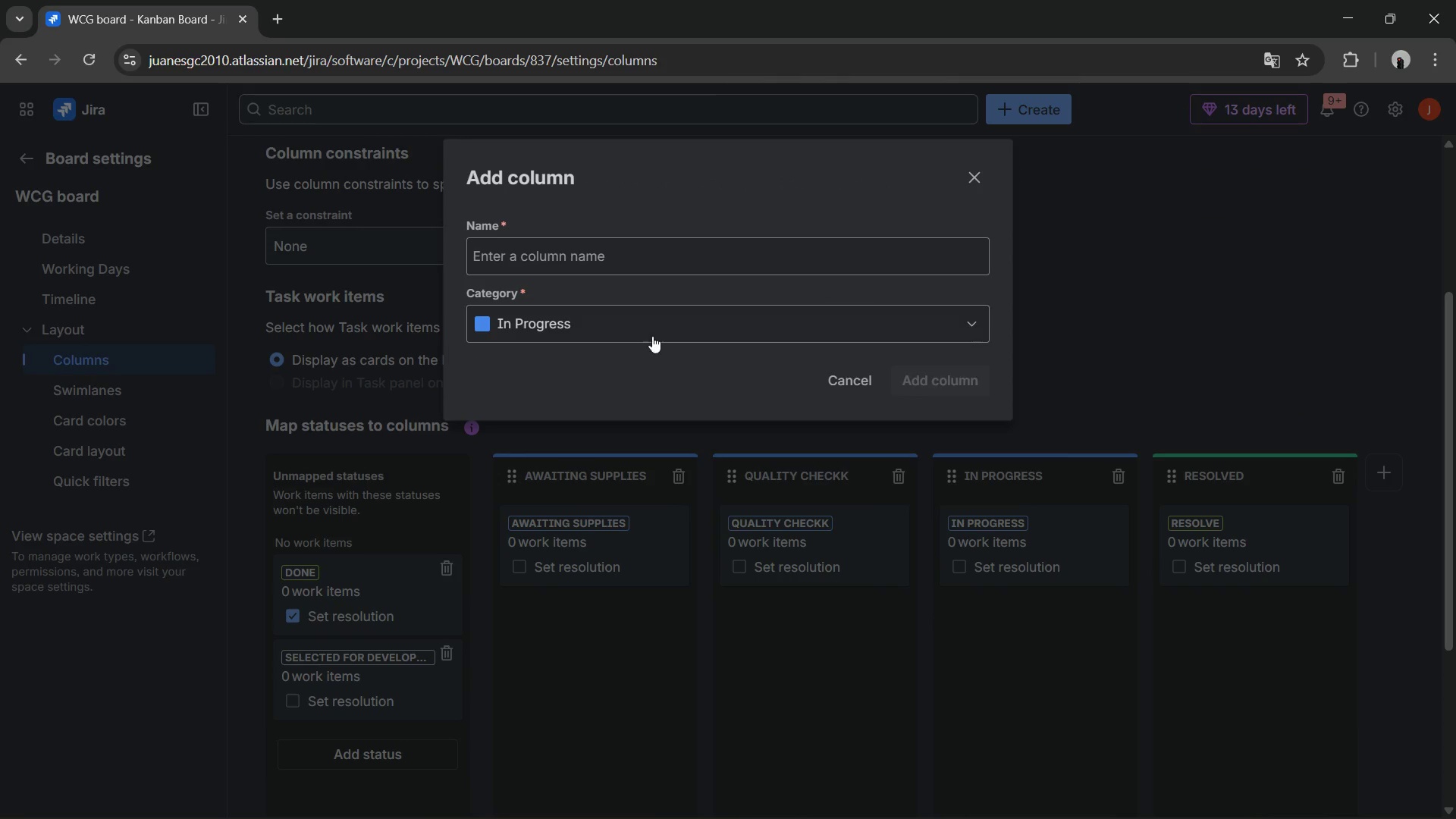 
left_click([652, 335])
 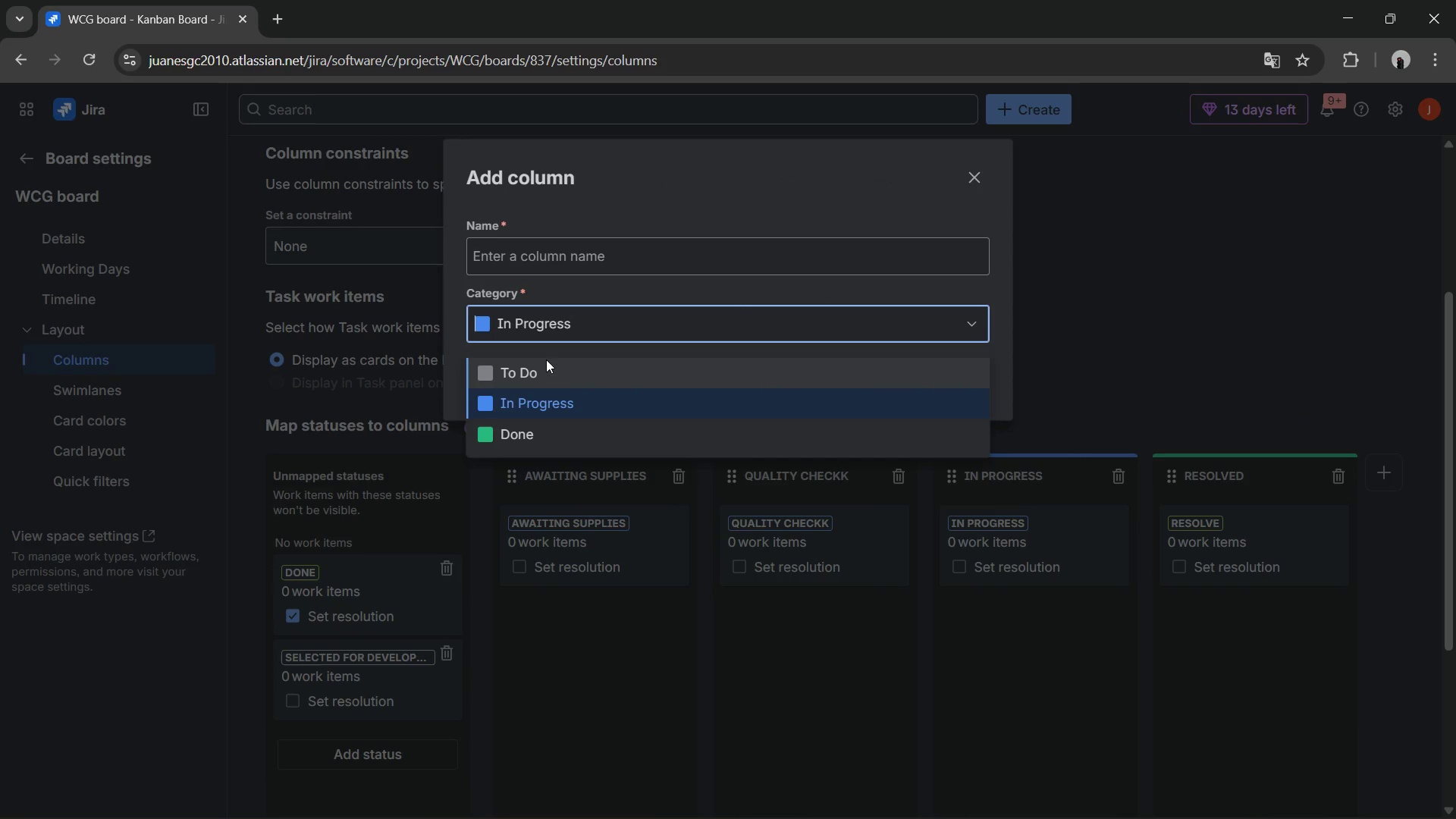 
left_click([538, 356])
 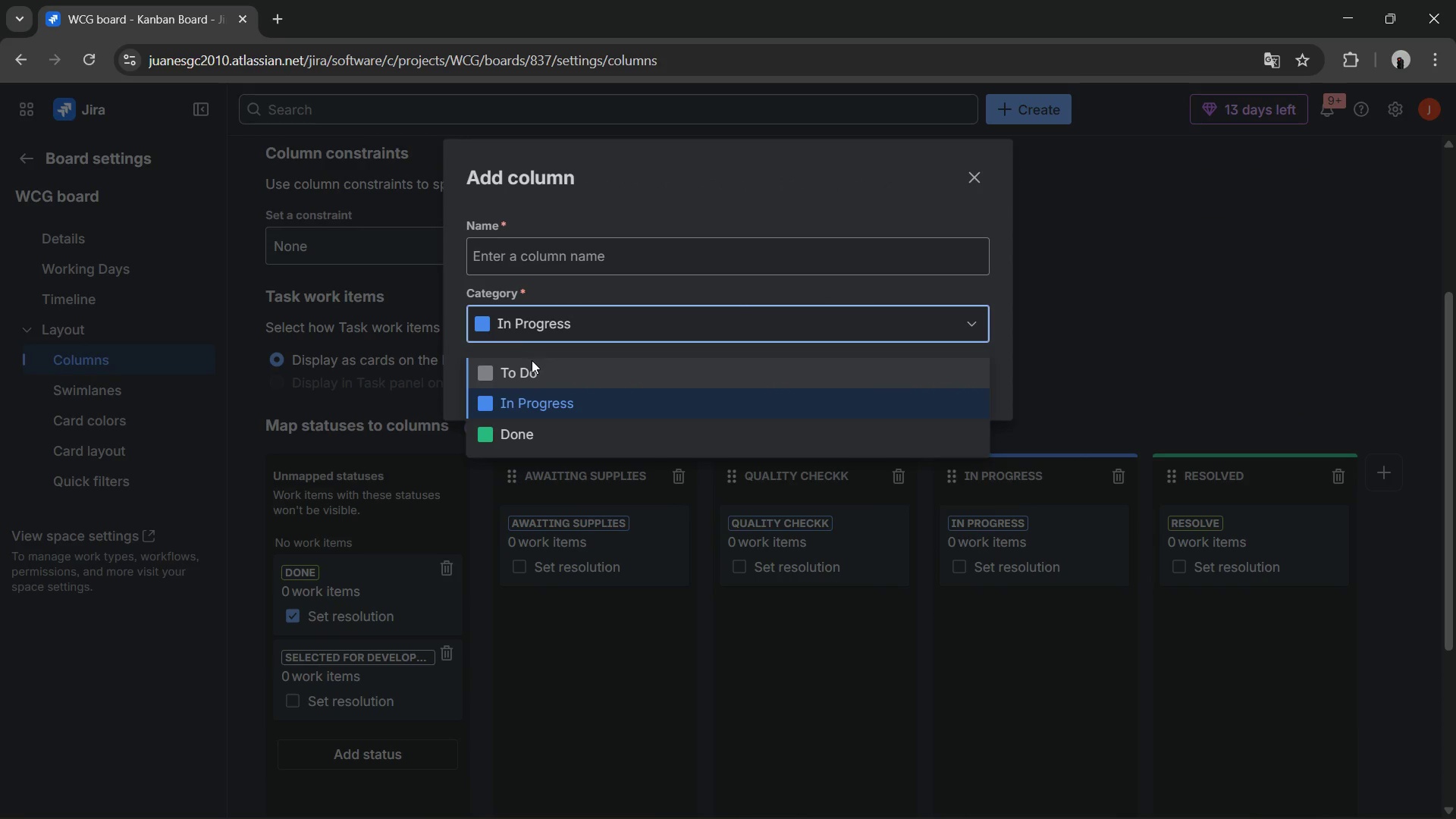 
left_click([525, 365])
 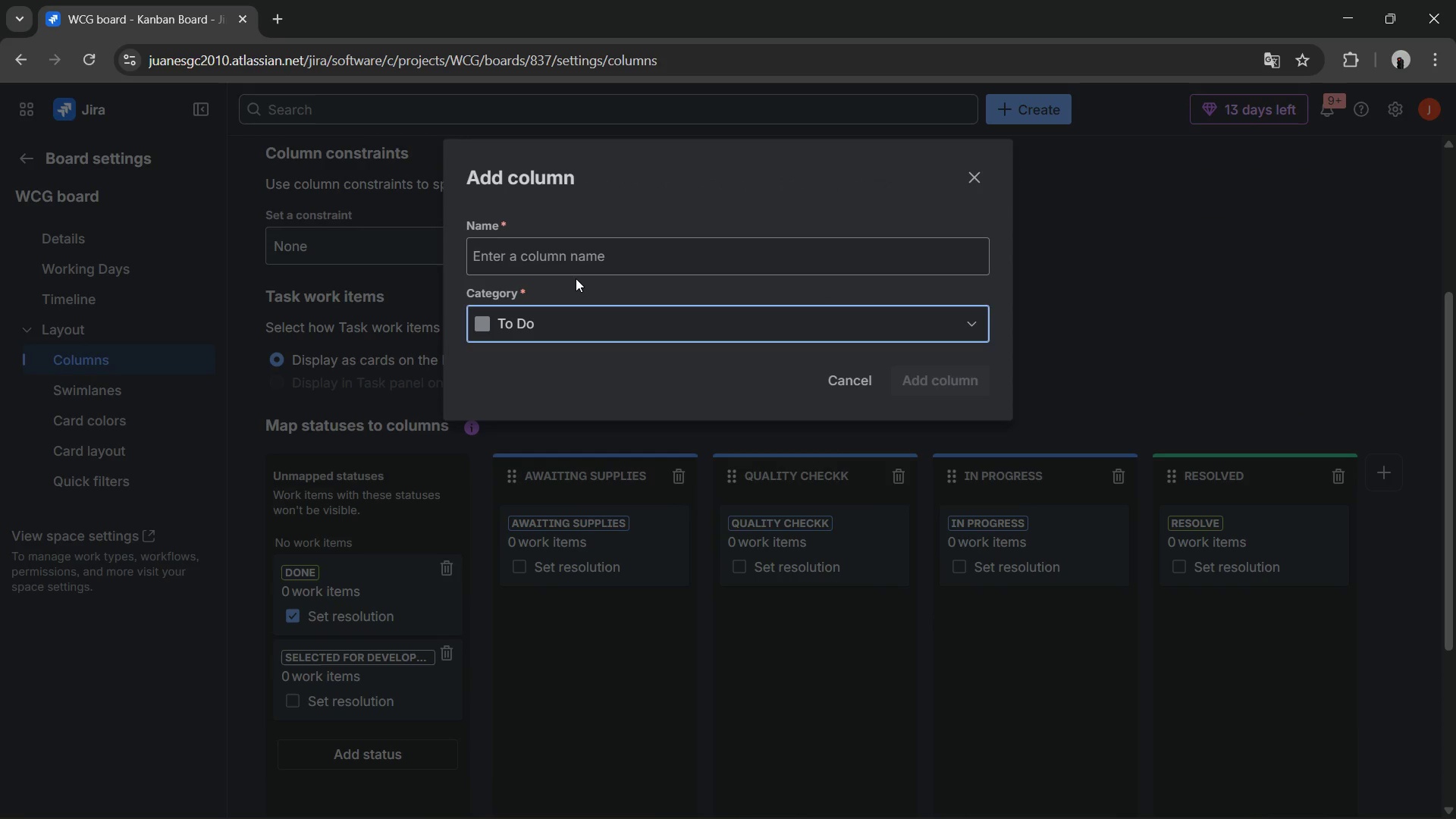 
left_click([576, 276])
 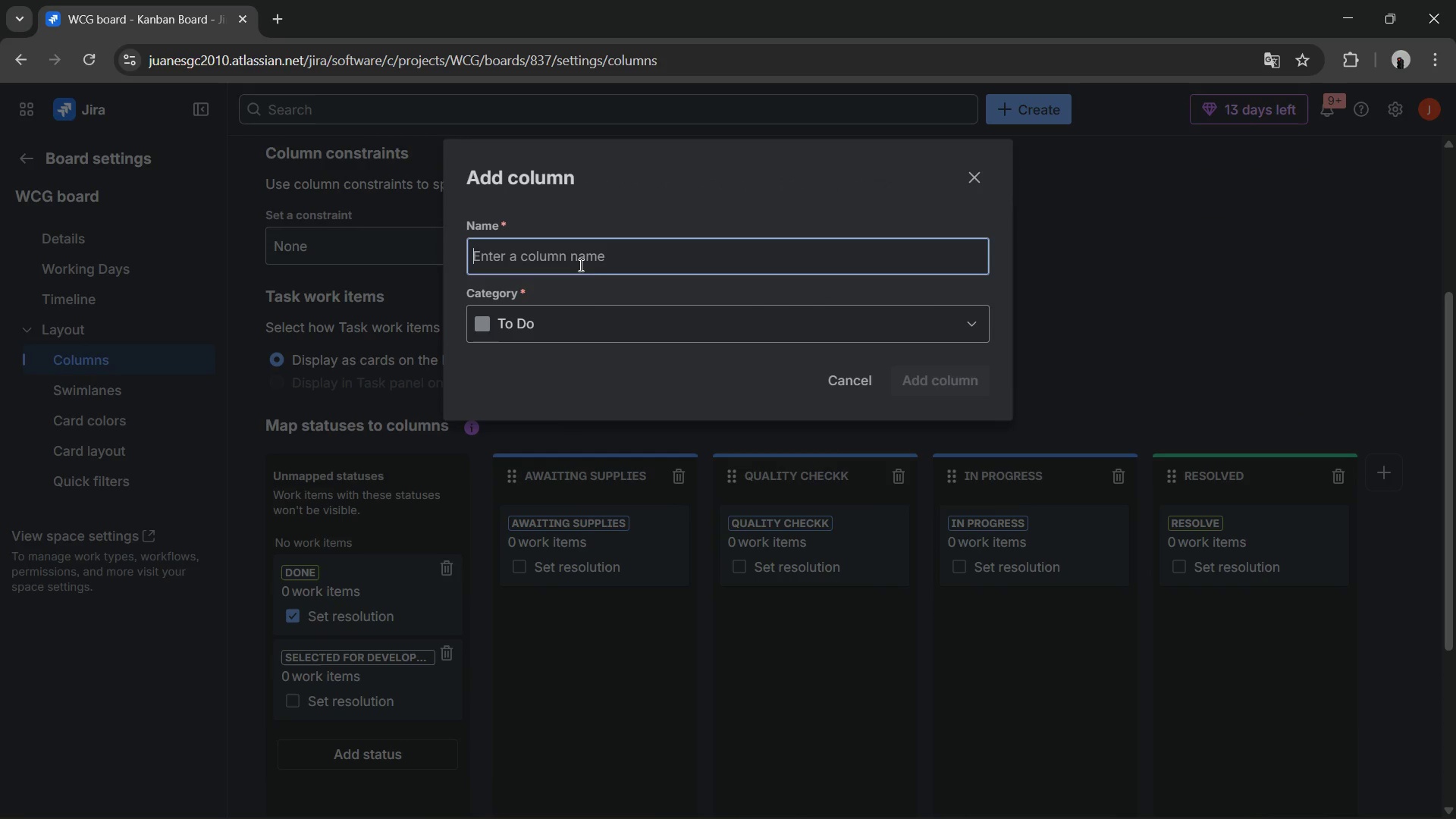 
type(R)
key(Backspace)
type(To do)
key(Backspace)
key(Backspace)
type(DO)
 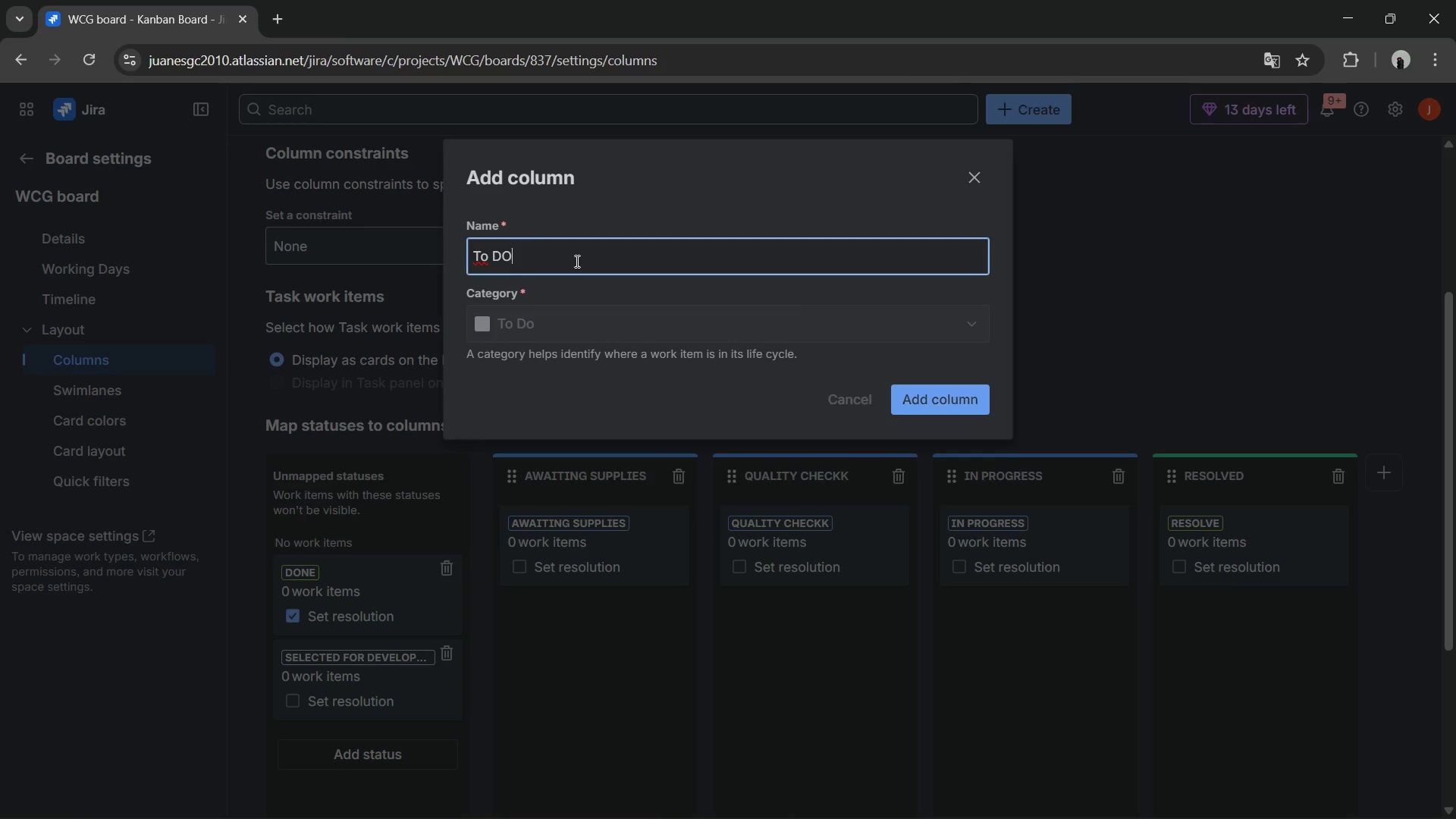 
 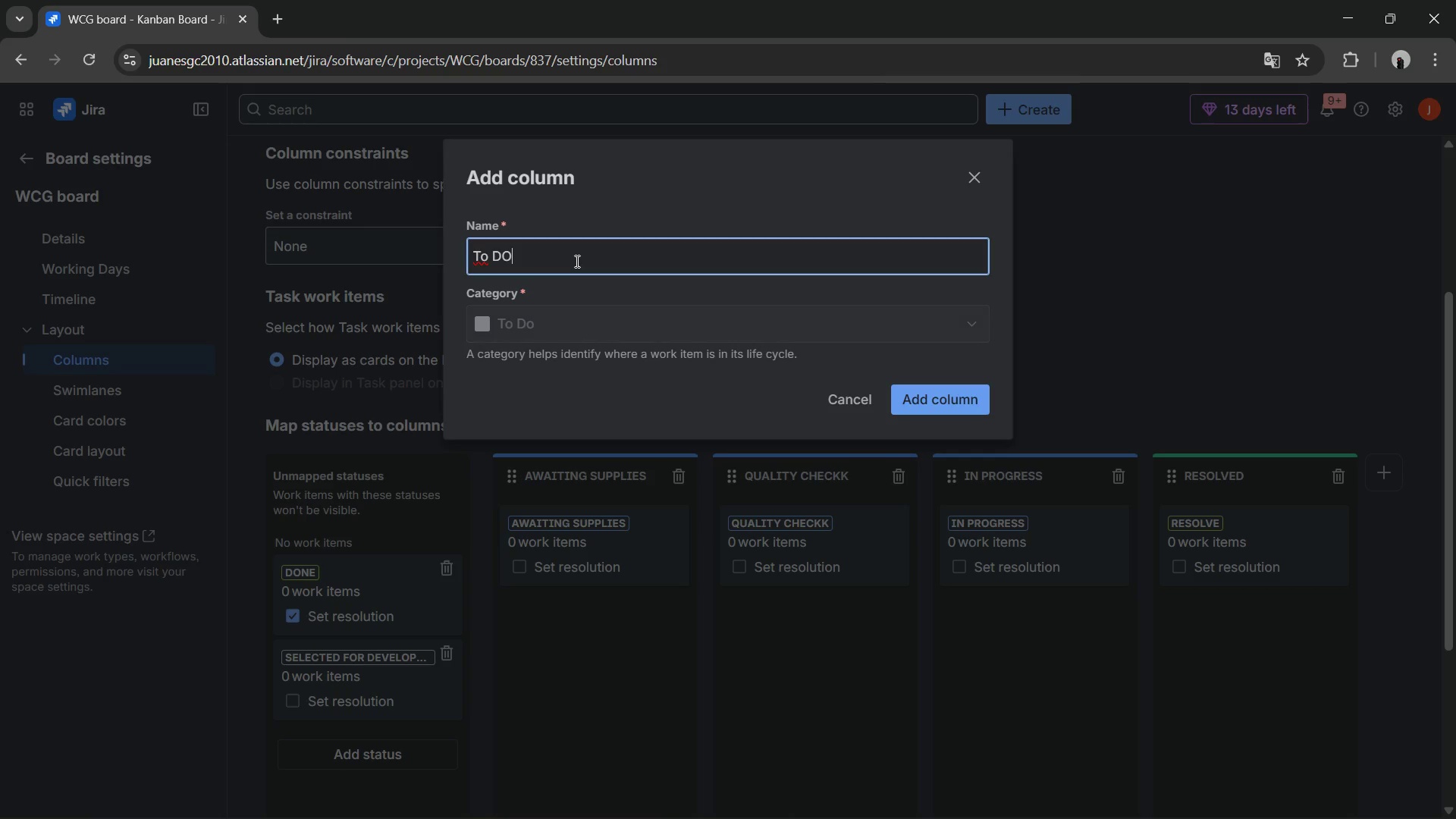 
key(Enter)
 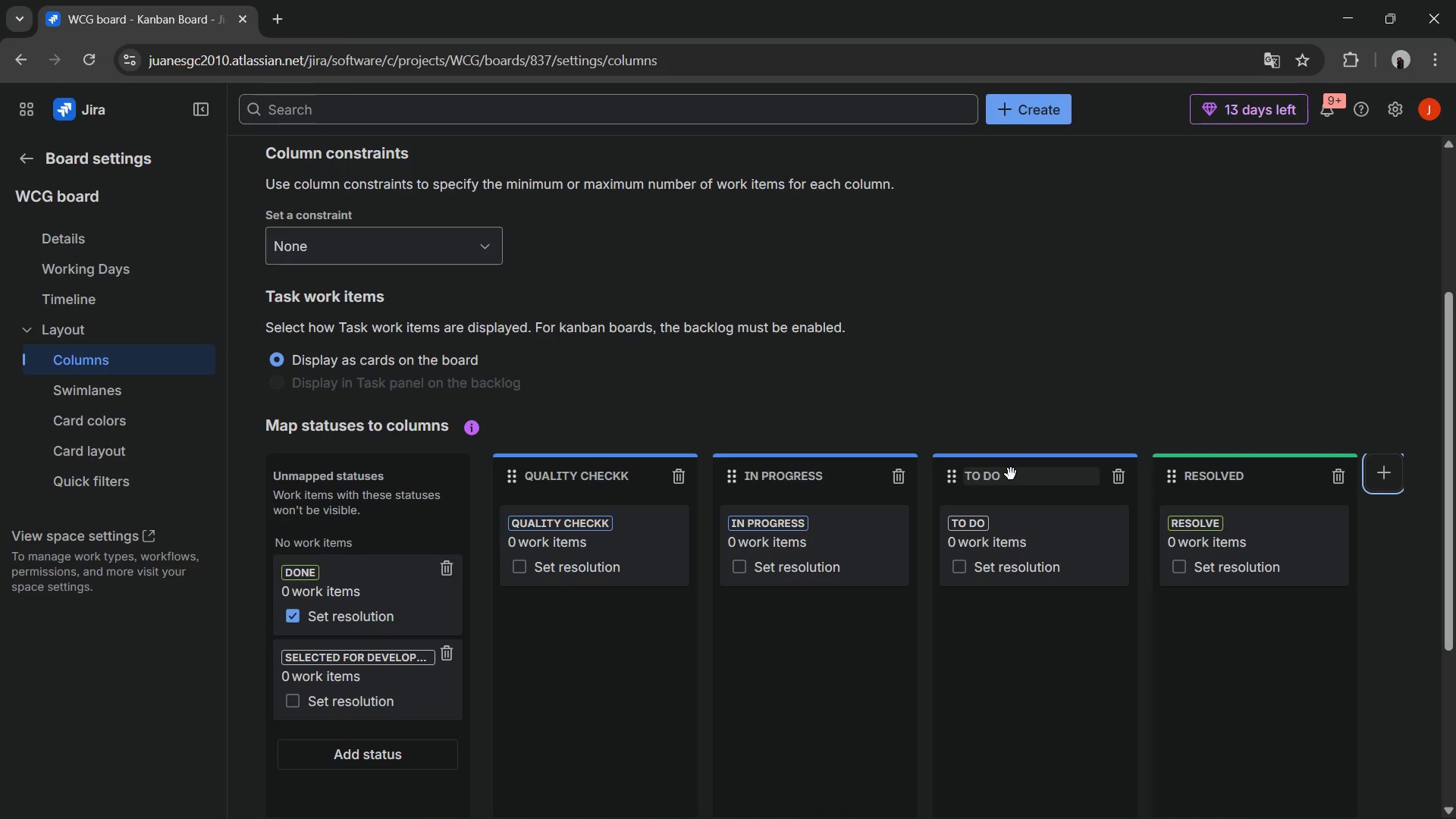 
left_click_drag(start_coordinate=[1028, 474], to_coordinate=[605, 432])
 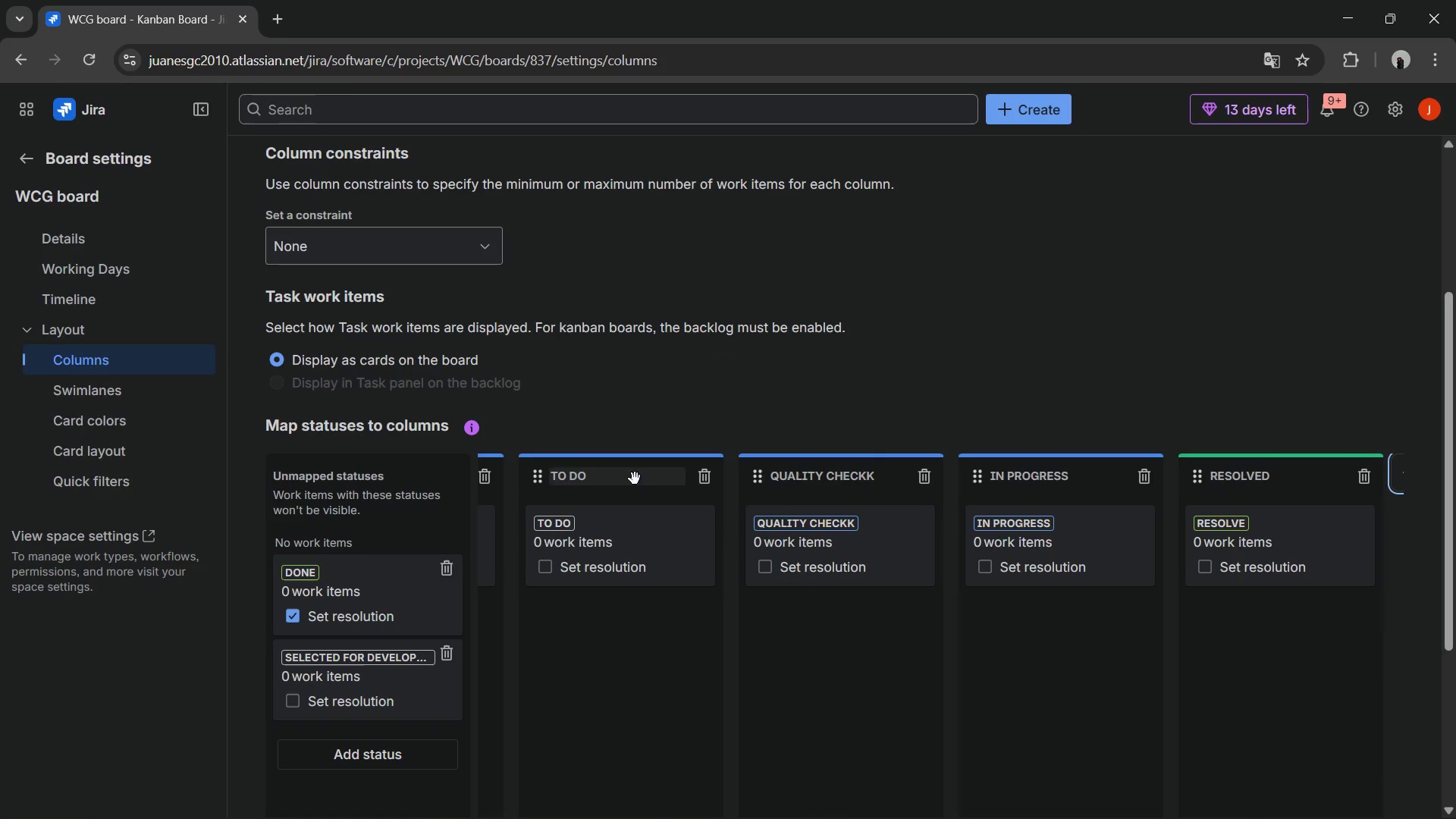 
hold_key(key=ControlLeft, duration=0.78)
scroll: coordinate [547, 435], scroll_direction: down, amount: 2.0
 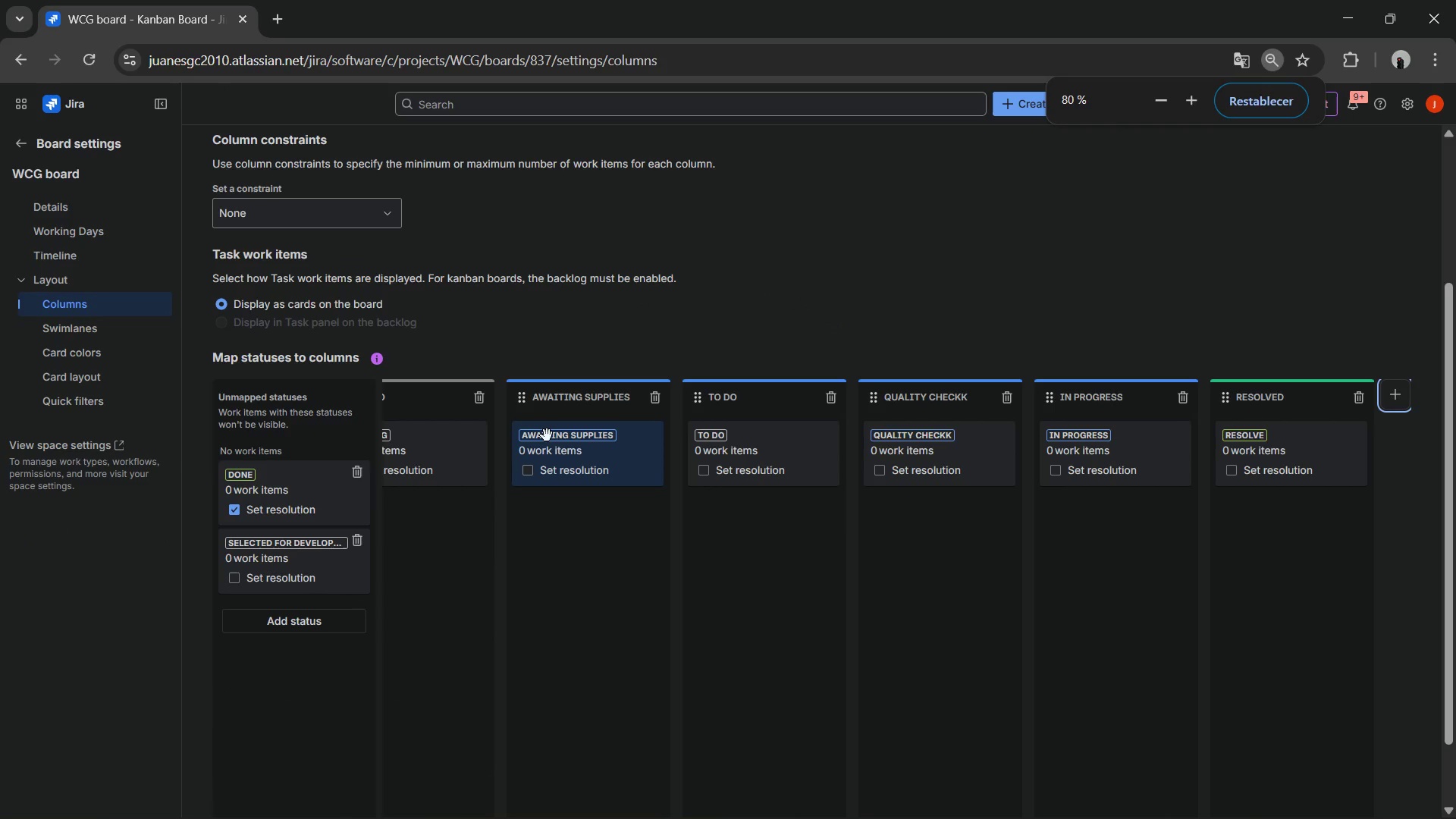 
hold_key(key=ControlLeft, duration=0.47)
 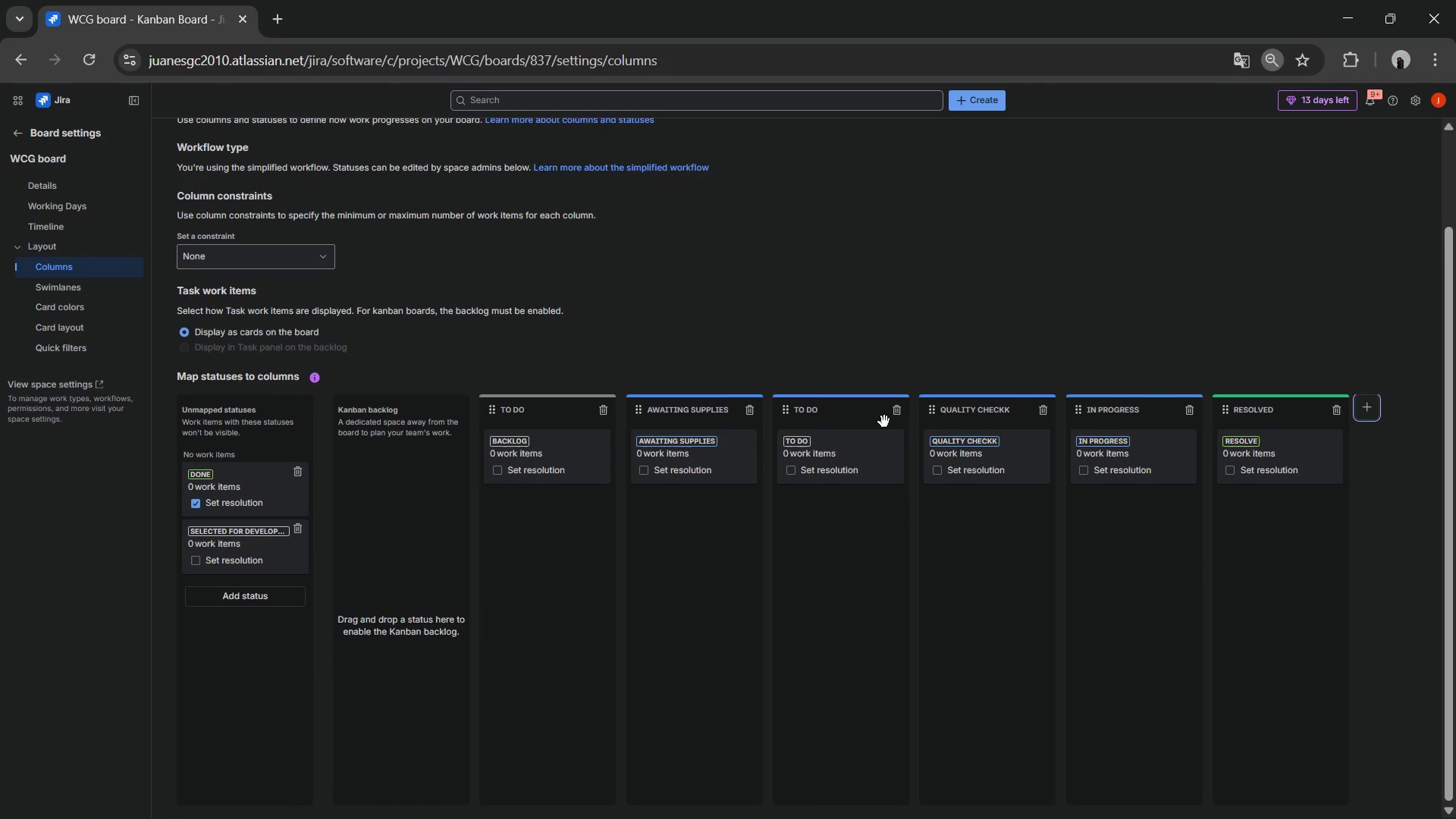 
left_click([897, 419])
 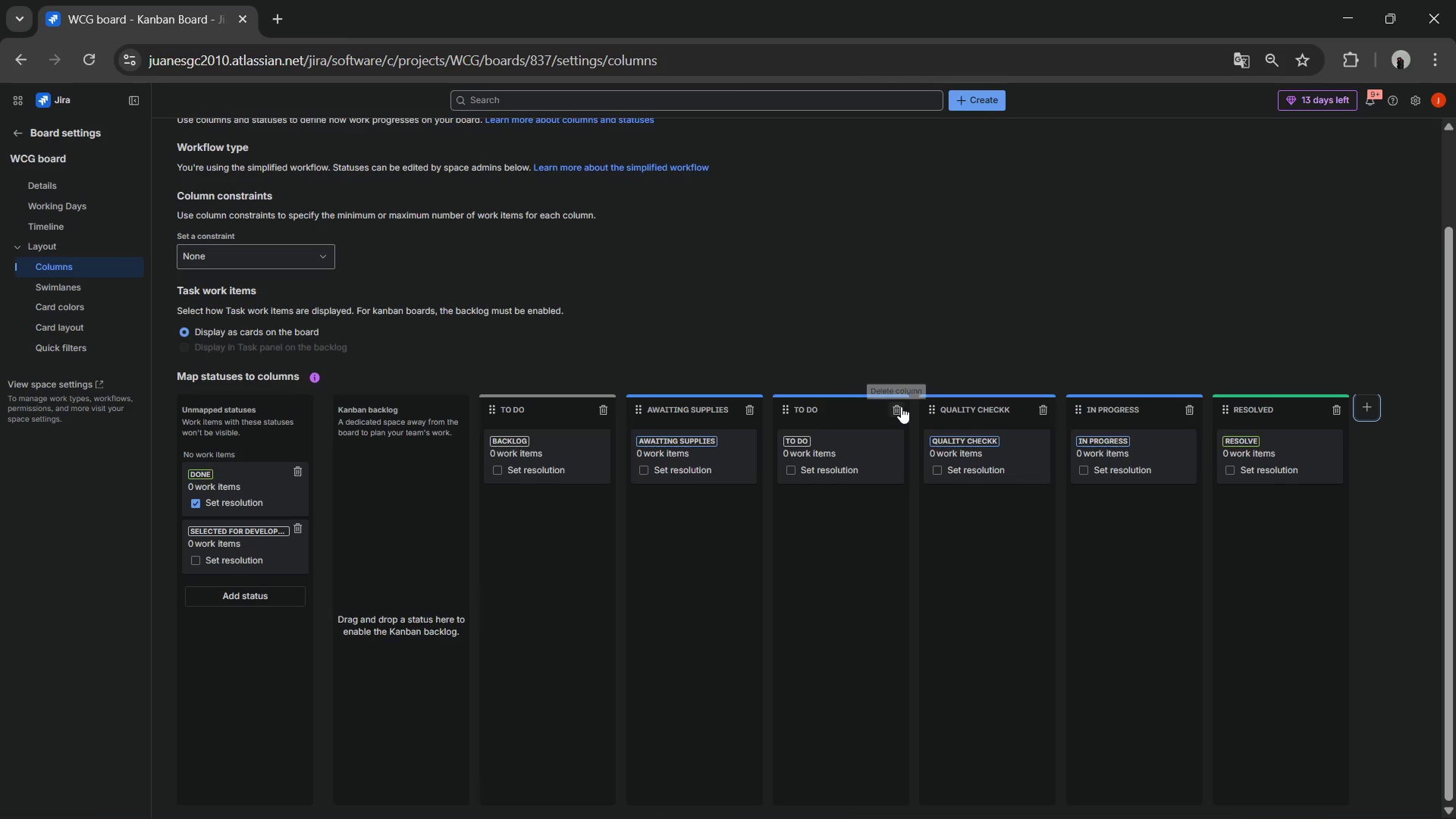 
left_click([896, 410])
 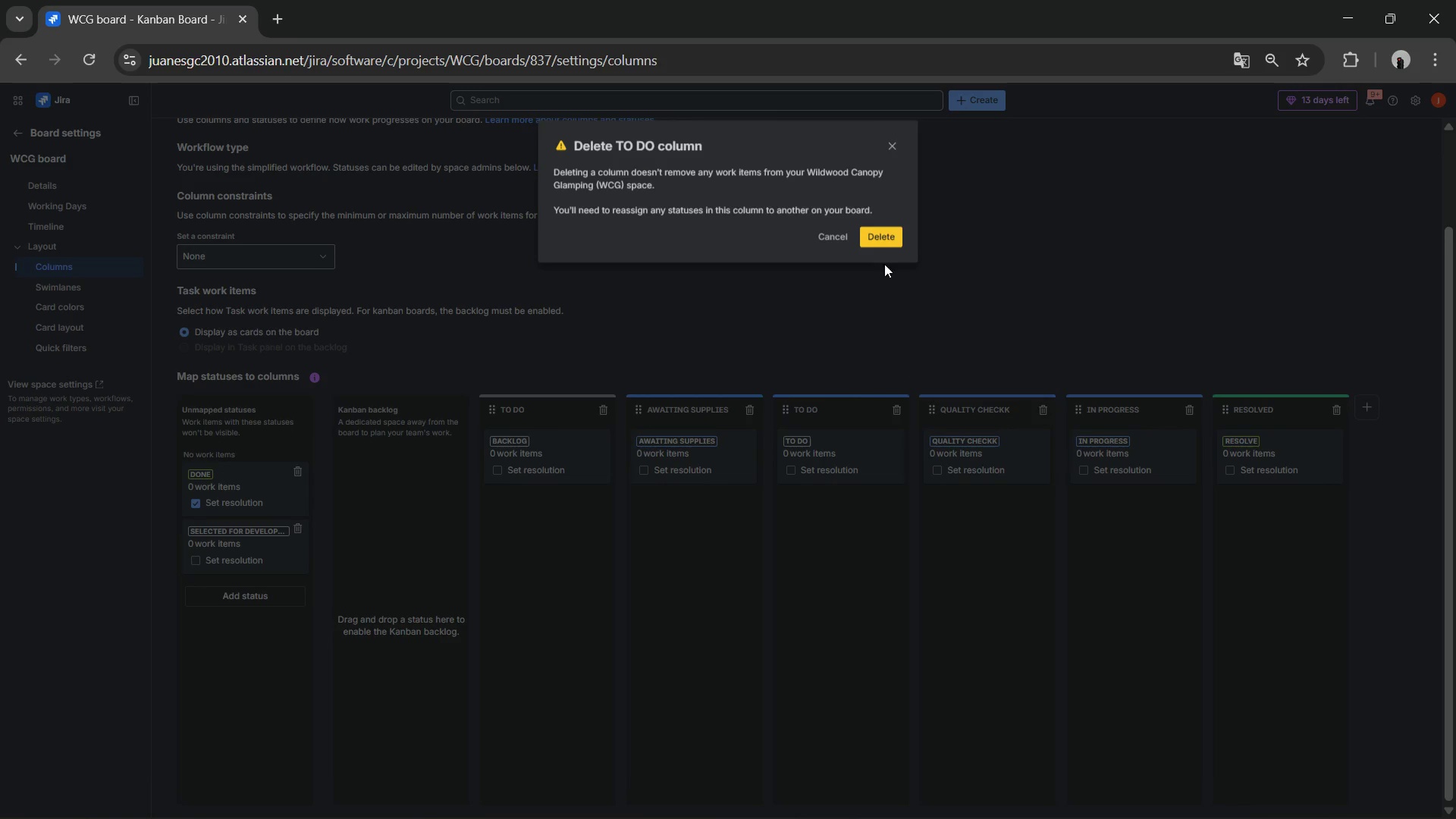 
left_click([893, 225])
 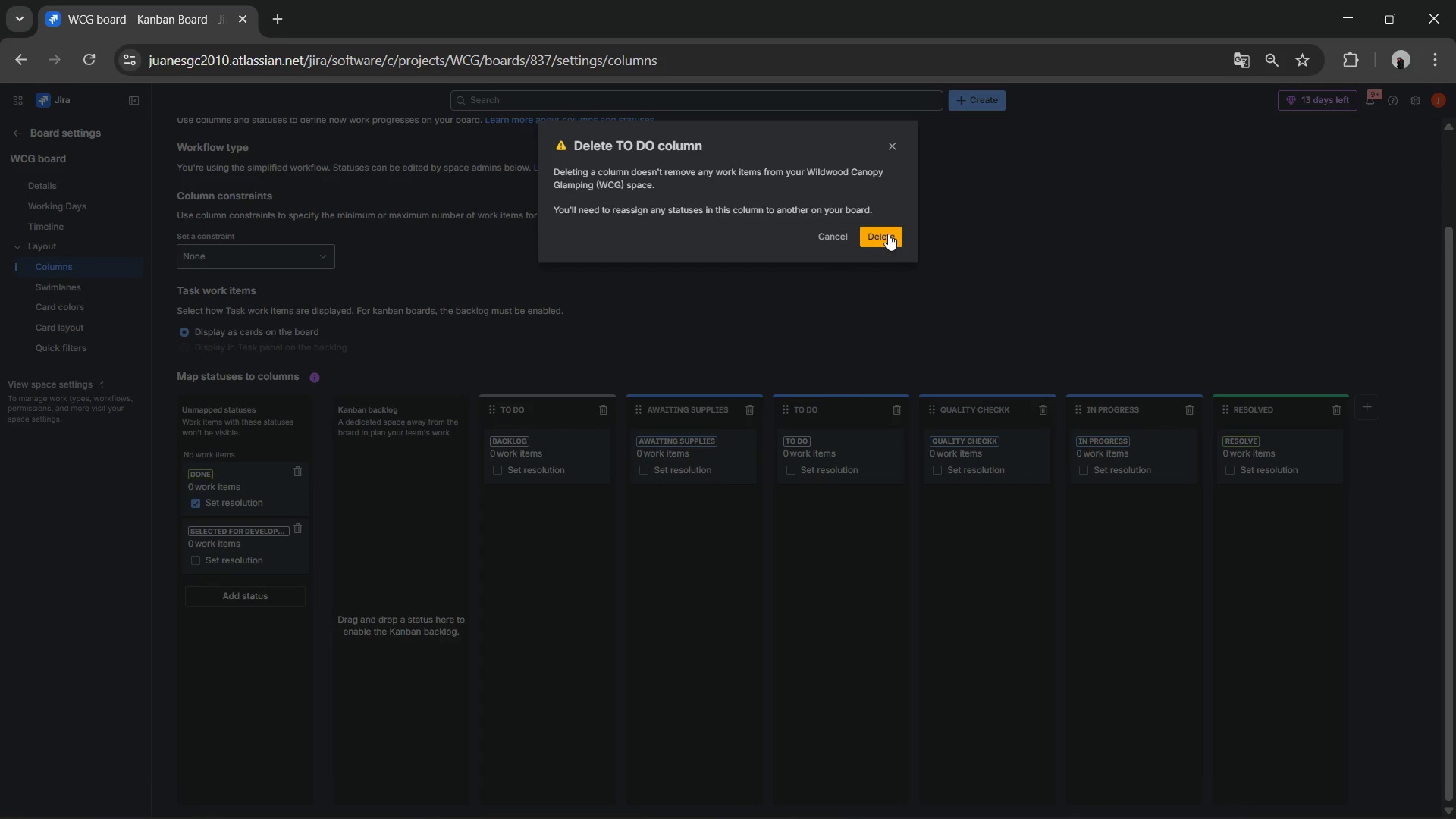 
left_click([886, 235])
 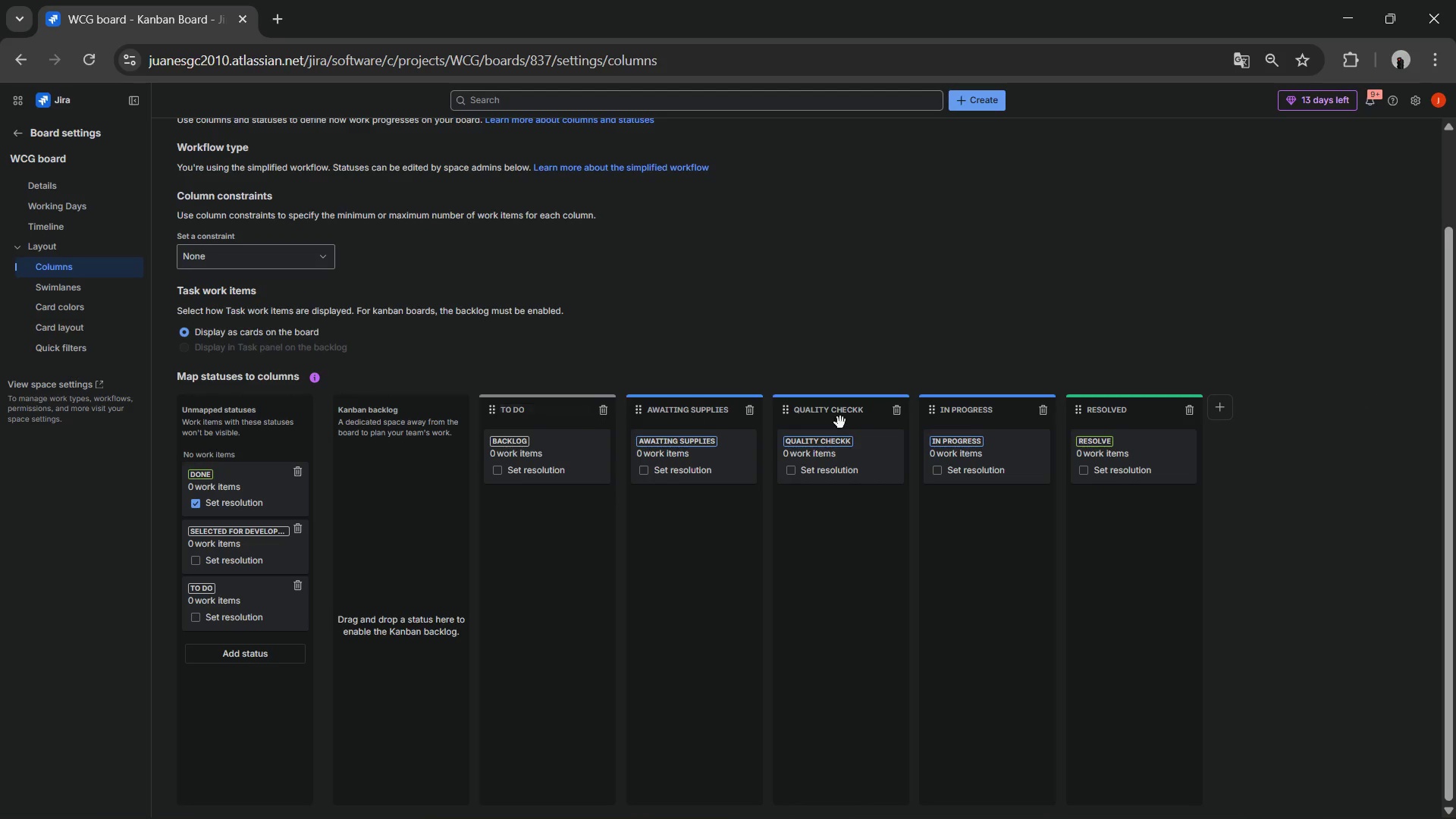 
left_click_drag(start_coordinate=[522, 466], to_coordinate=[233, 577])
 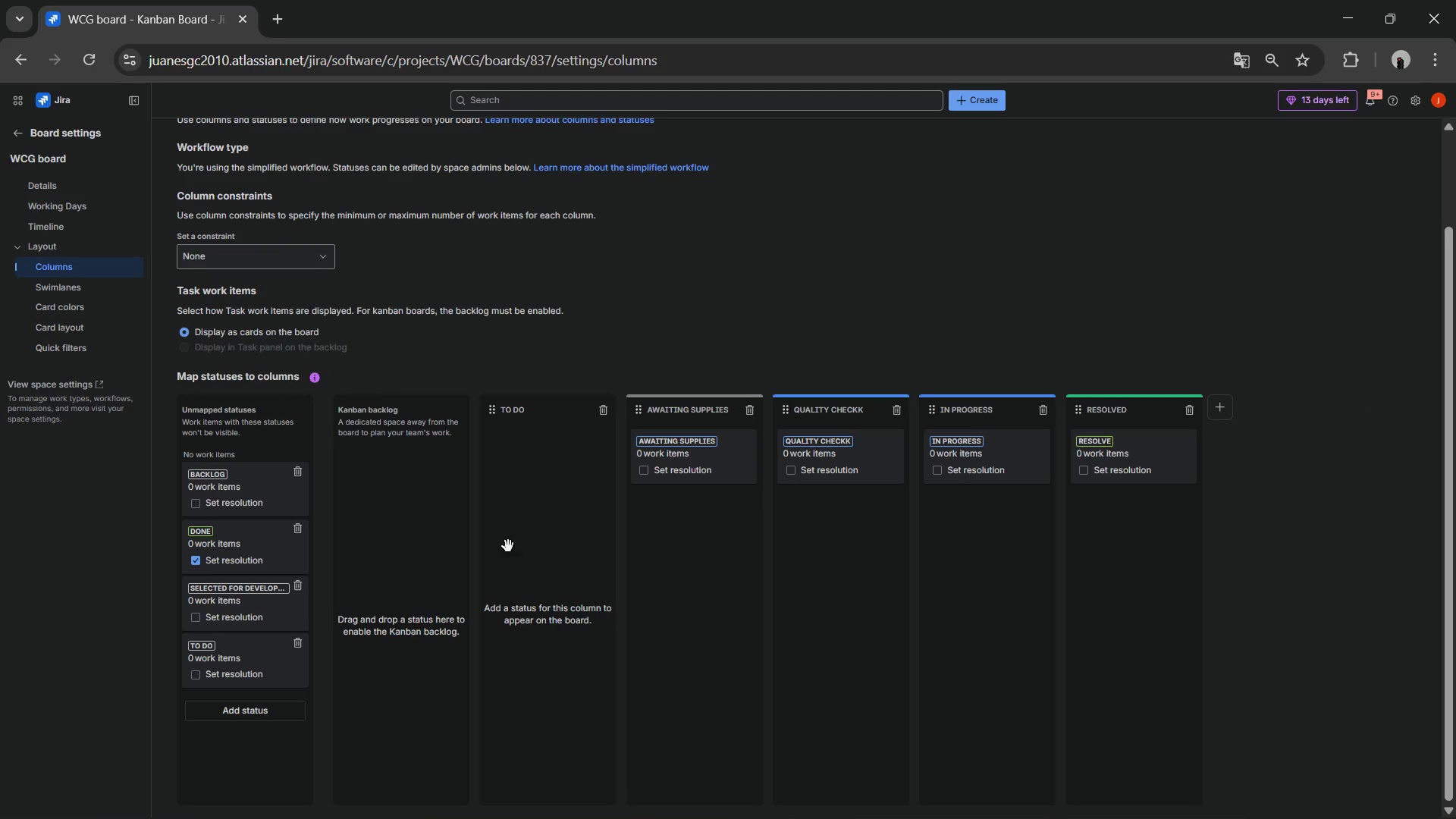 
left_click_drag(start_coordinate=[249, 661], to_coordinate=[225, 644])
 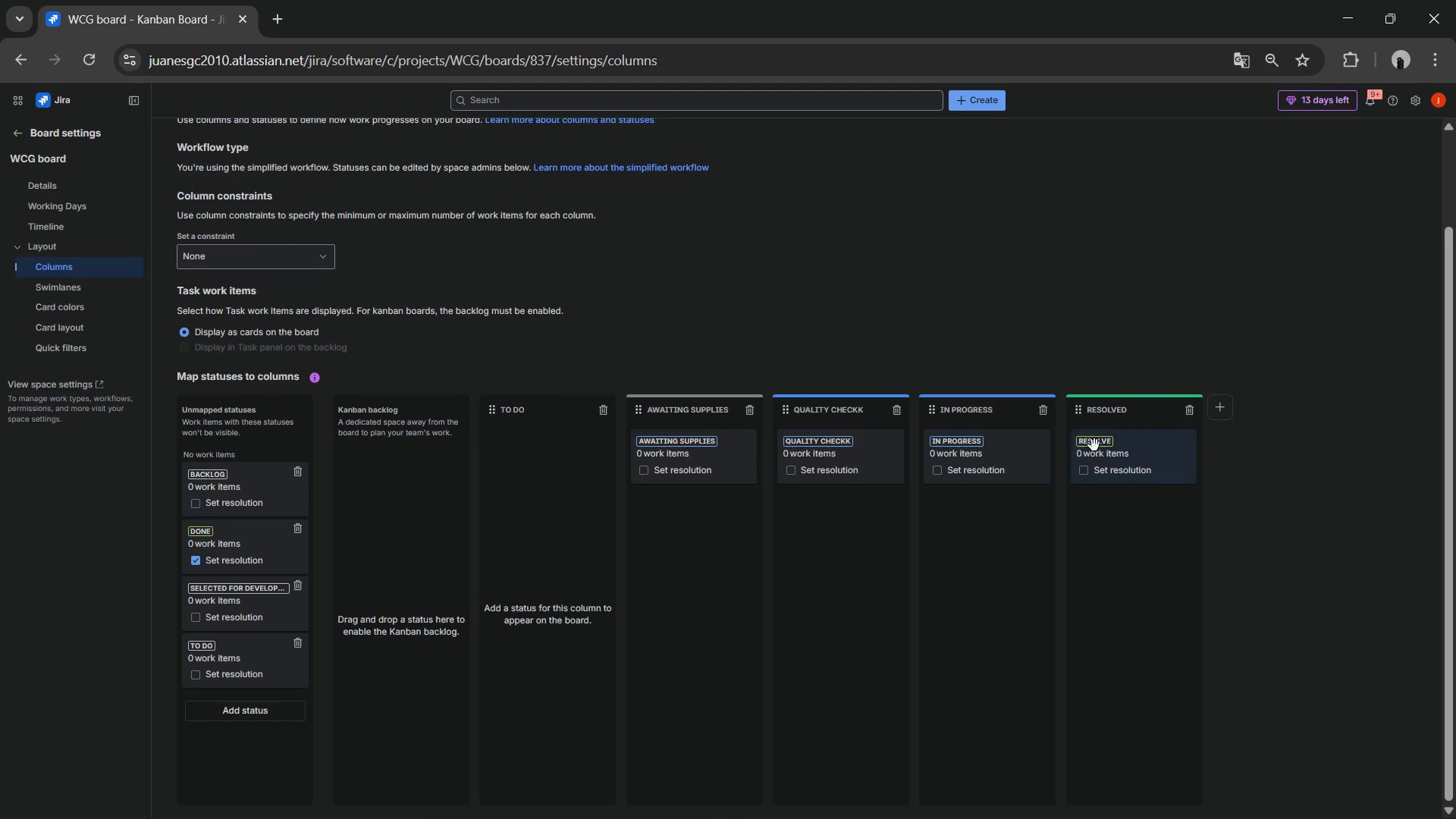 
left_click_drag(start_coordinate=[1102, 444], to_coordinate=[185, 595])
 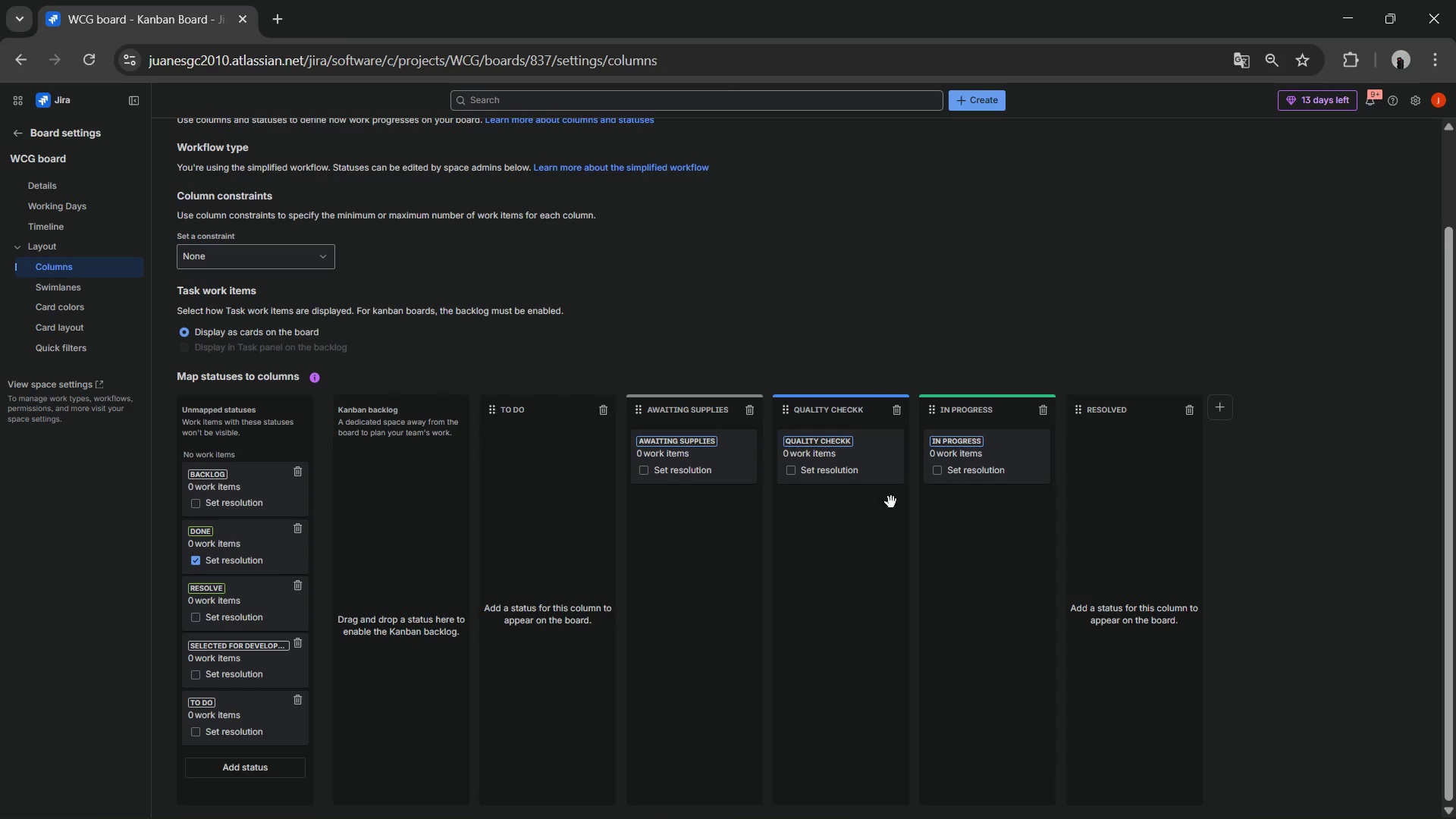 
left_click_drag(start_coordinate=[962, 458], to_coordinate=[160, 605])
 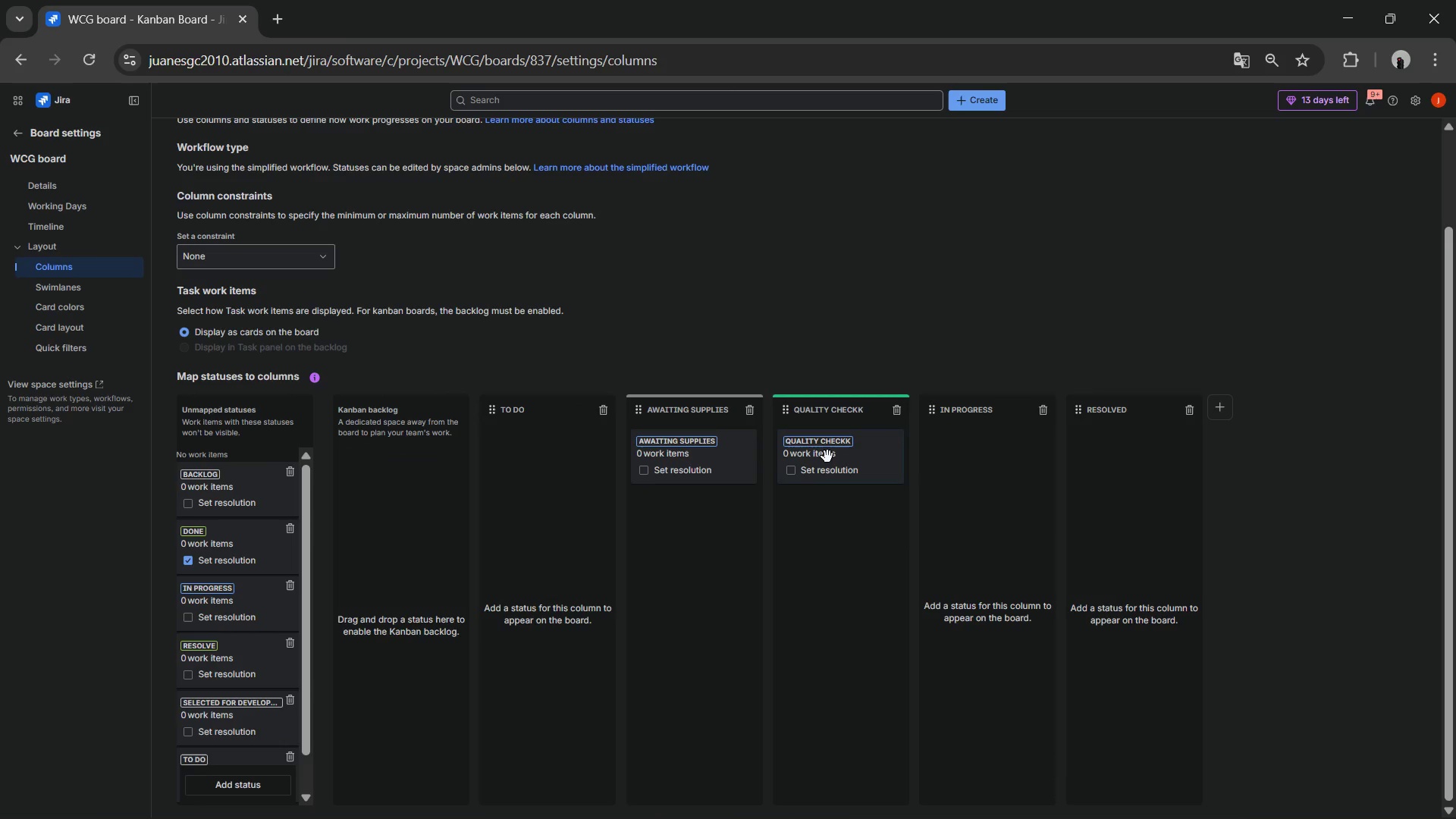 
left_click_drag(start_coordinate=[827, 457], to_coordinate=[156, 454])
 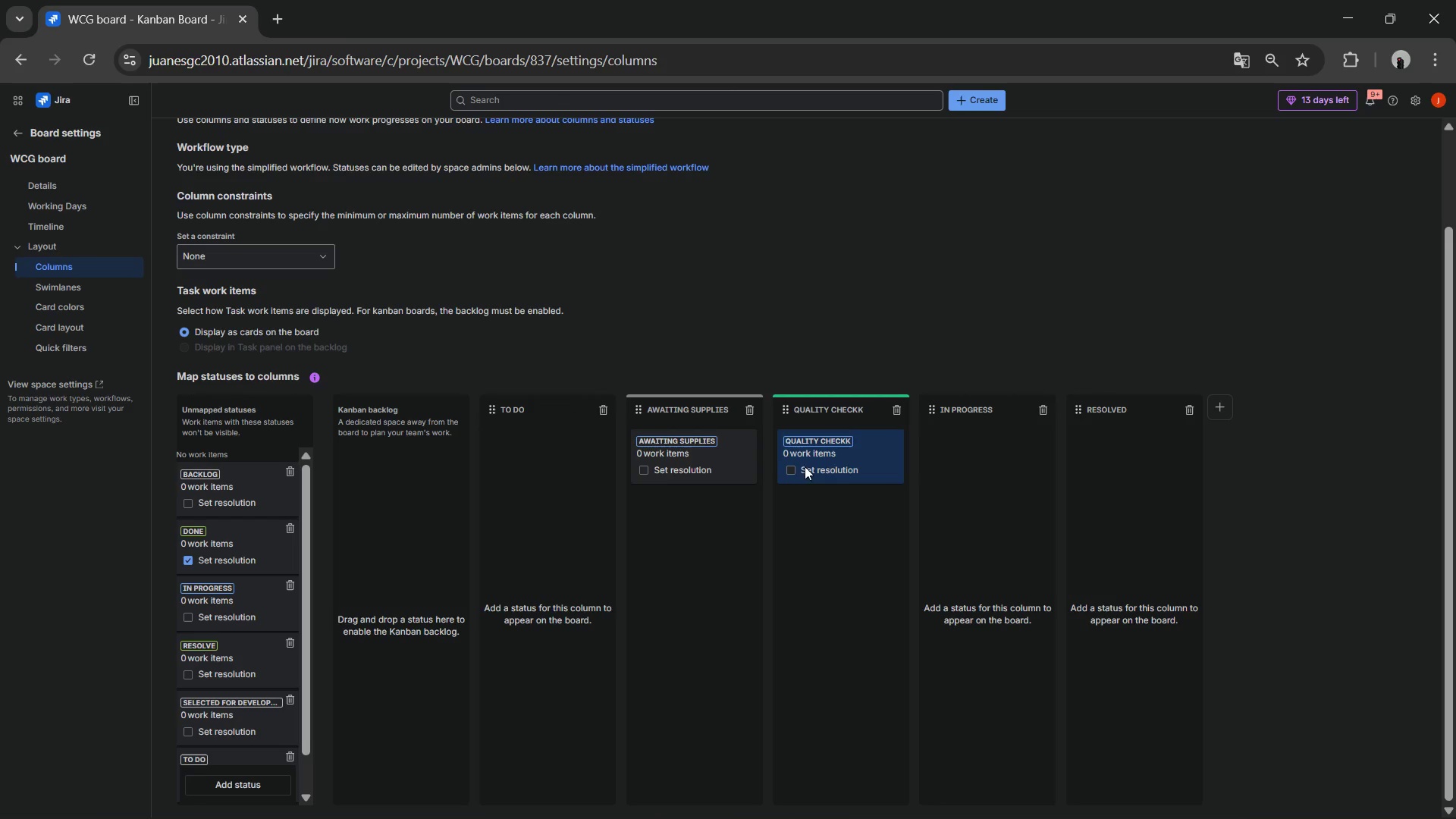 
left_click_drag(start_coordinate=[836, 466], to_coordinate=[200, 595])
 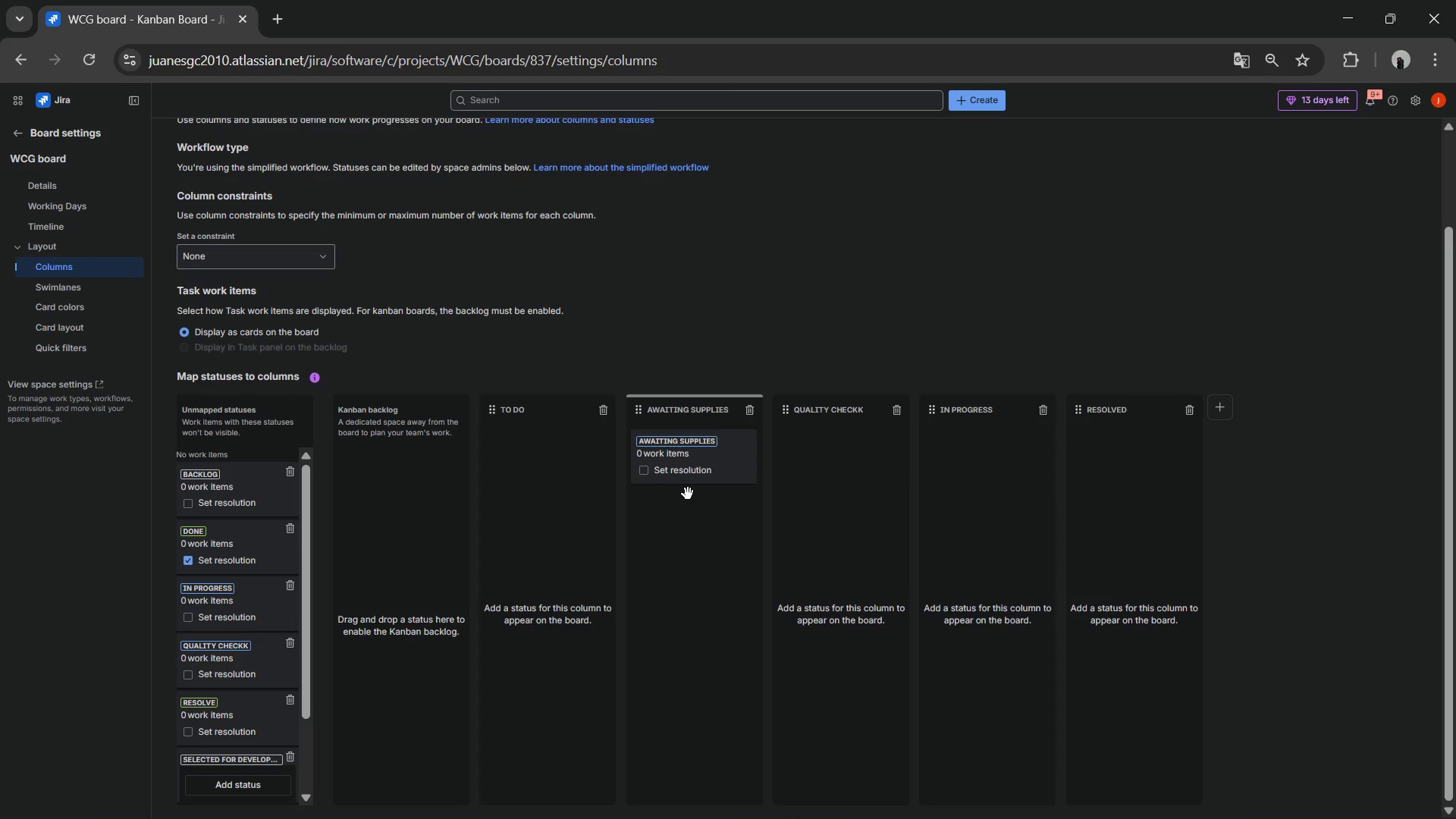 
left_click_drag(start_coordinate=[691, 469], to_coordinate=[226, 589])
 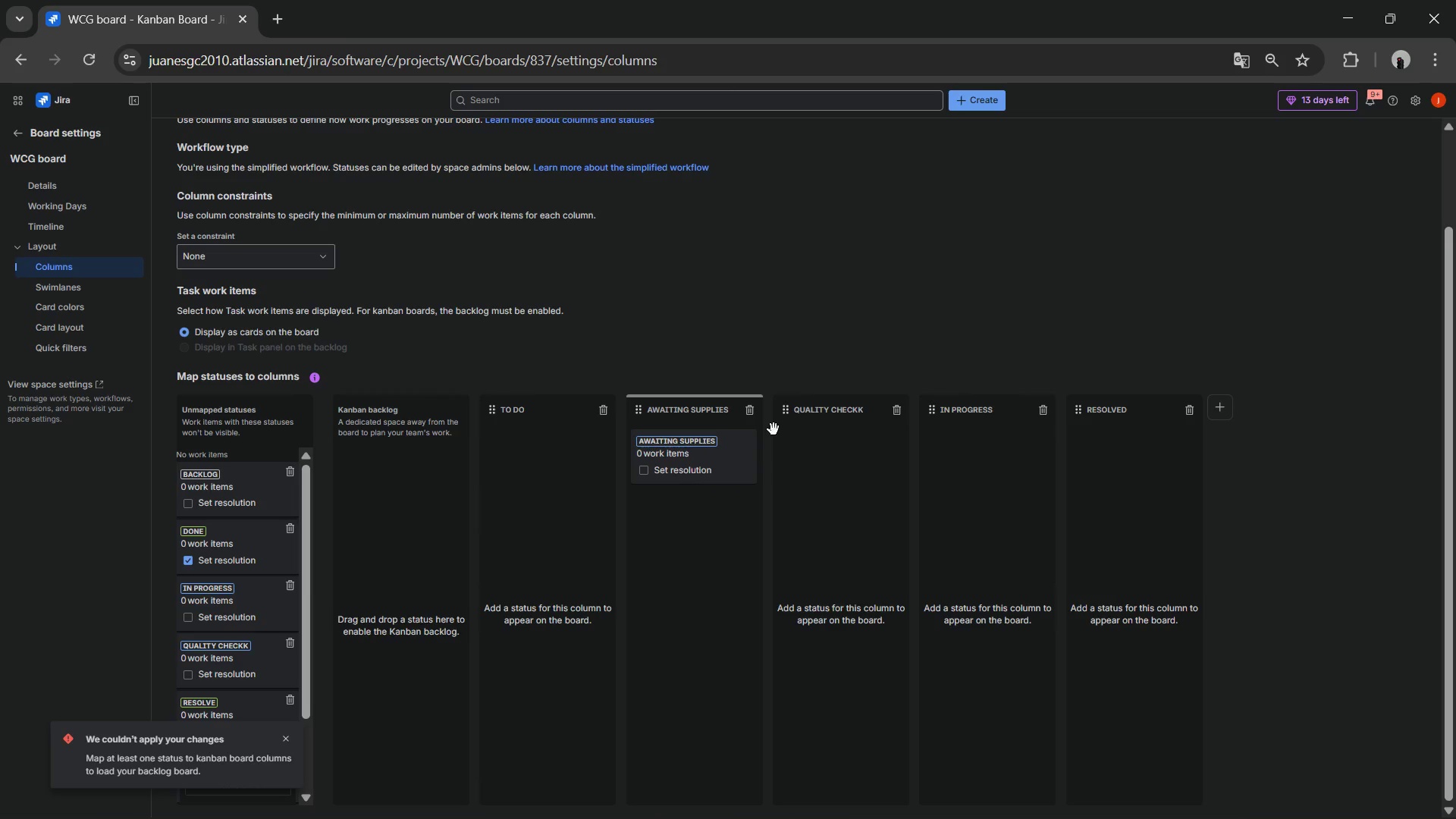 
wait(5.64)
 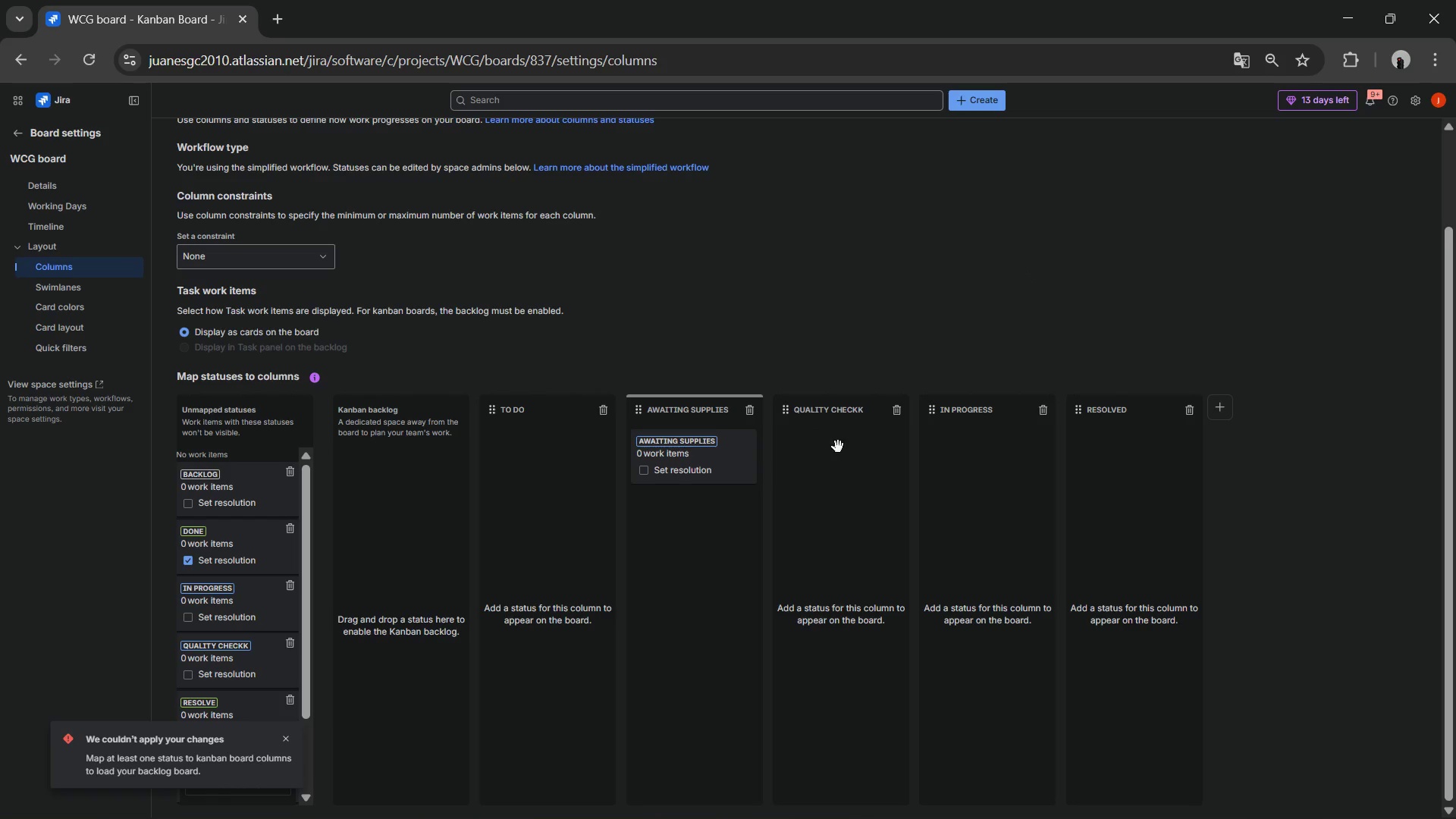 
scroll: coordinate [1090, 383], scroll_direction: down, amount: 3.0
 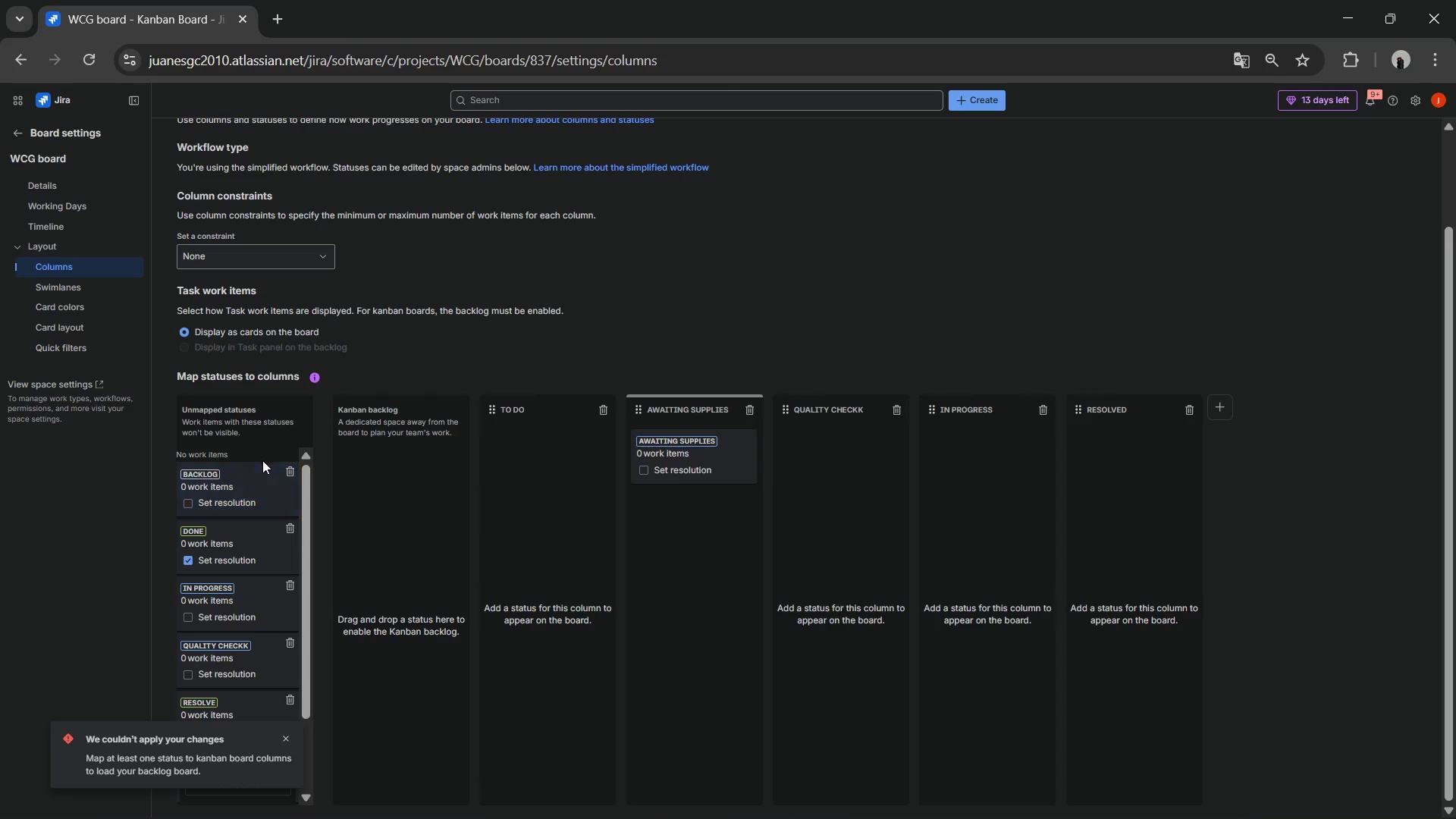 
left_click([292, 470])
 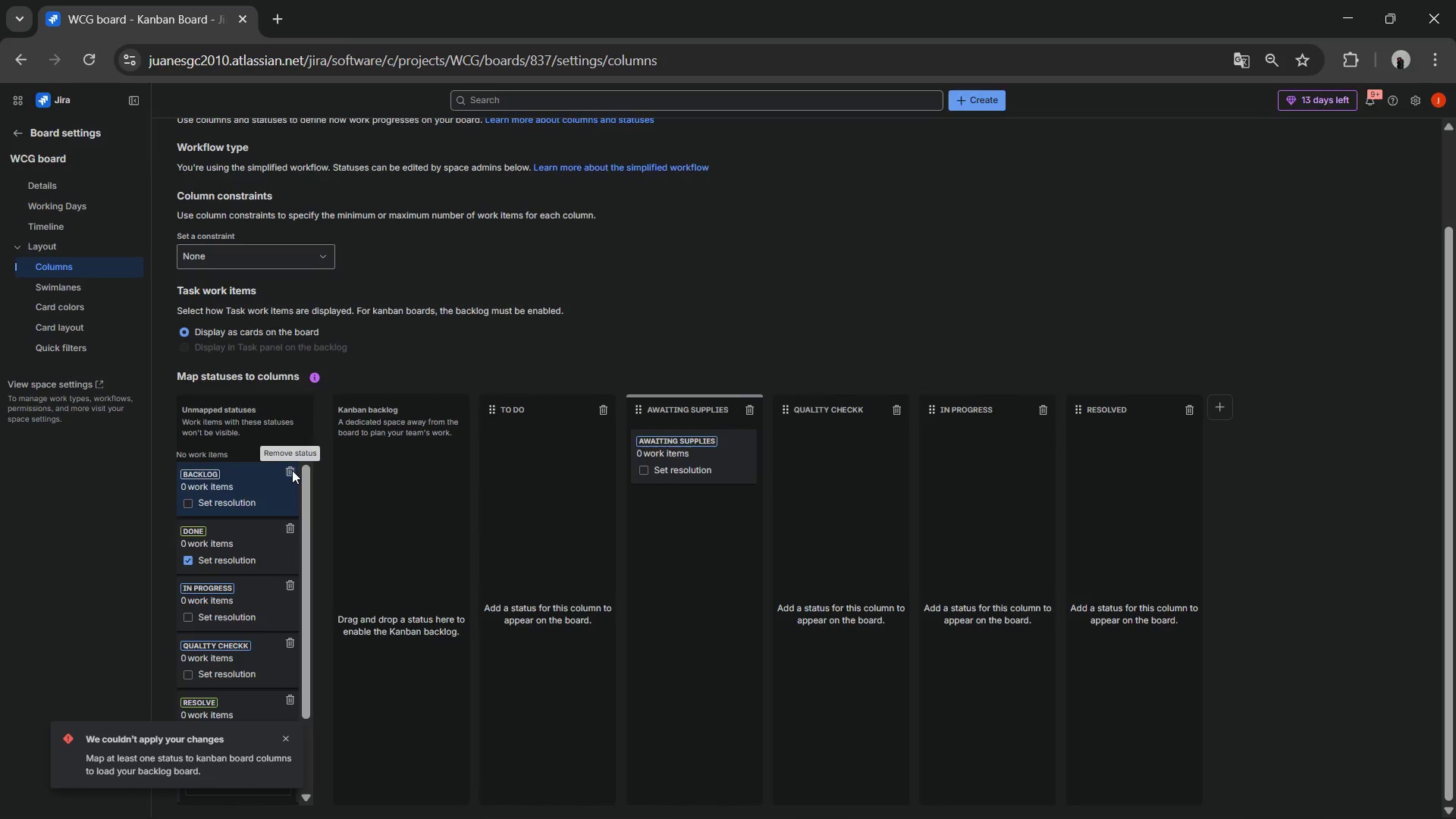 
double_click([292, 470])
 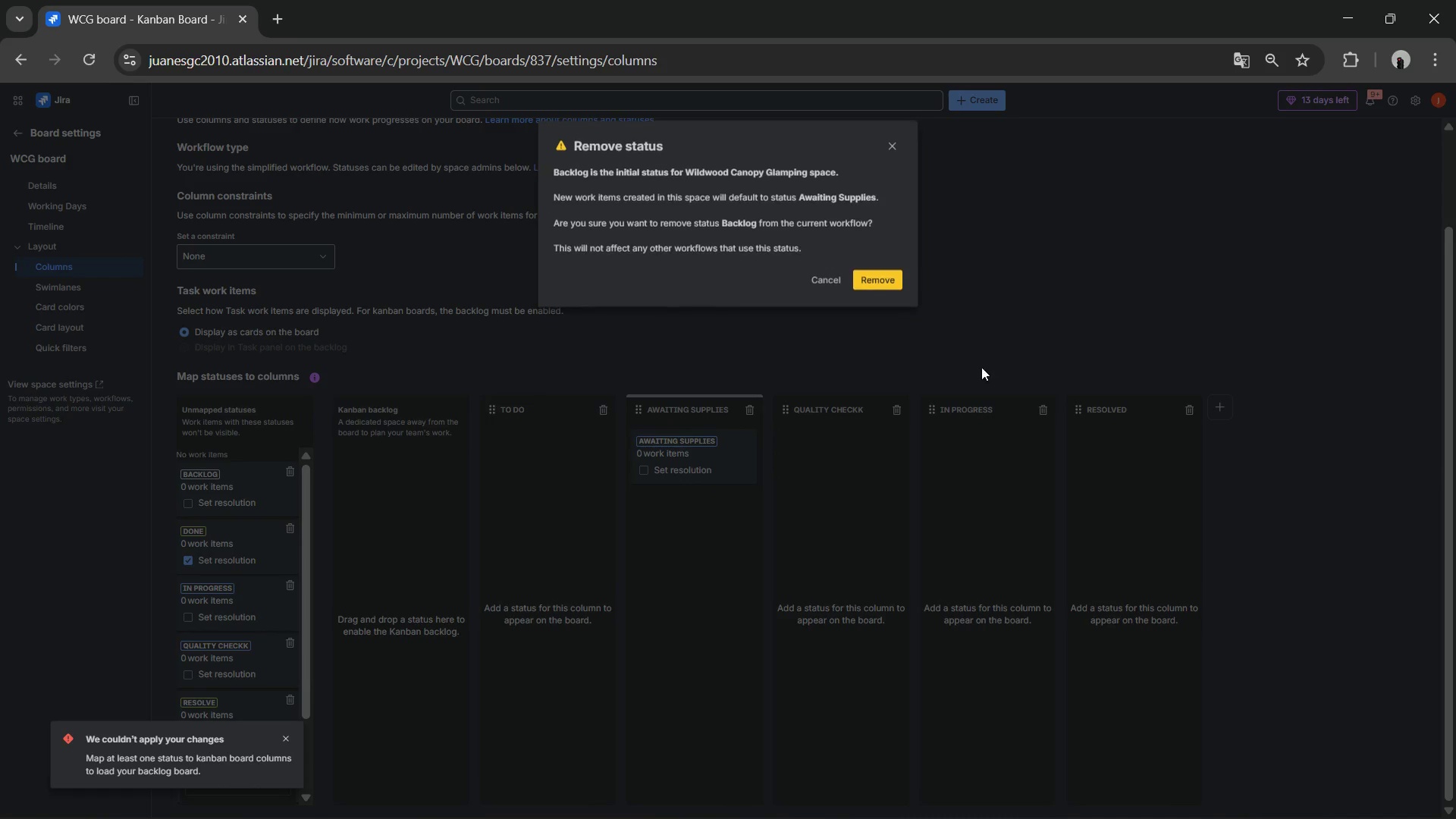 
left_click([871, 271])
 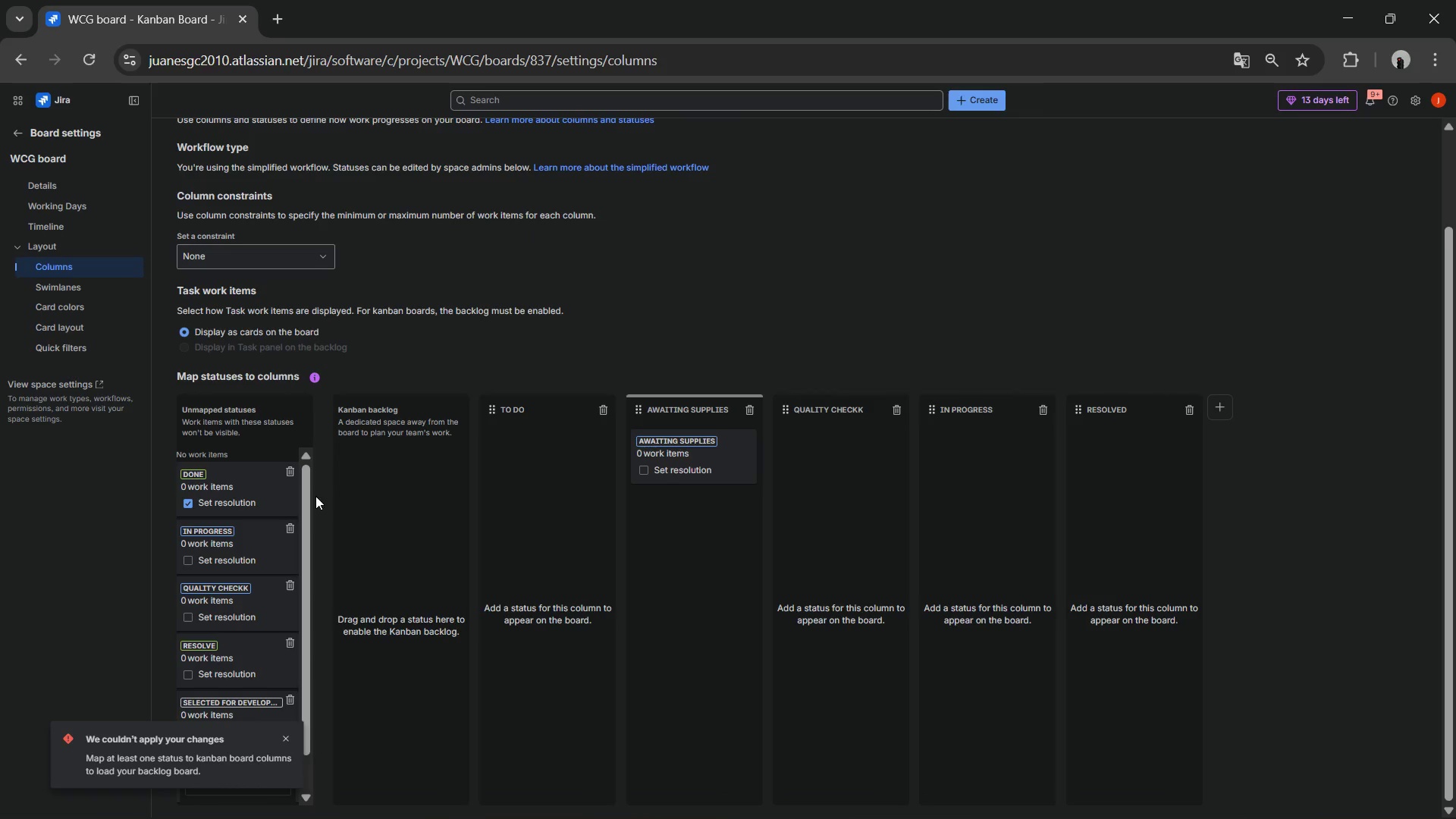 
left_click([286, 473])
 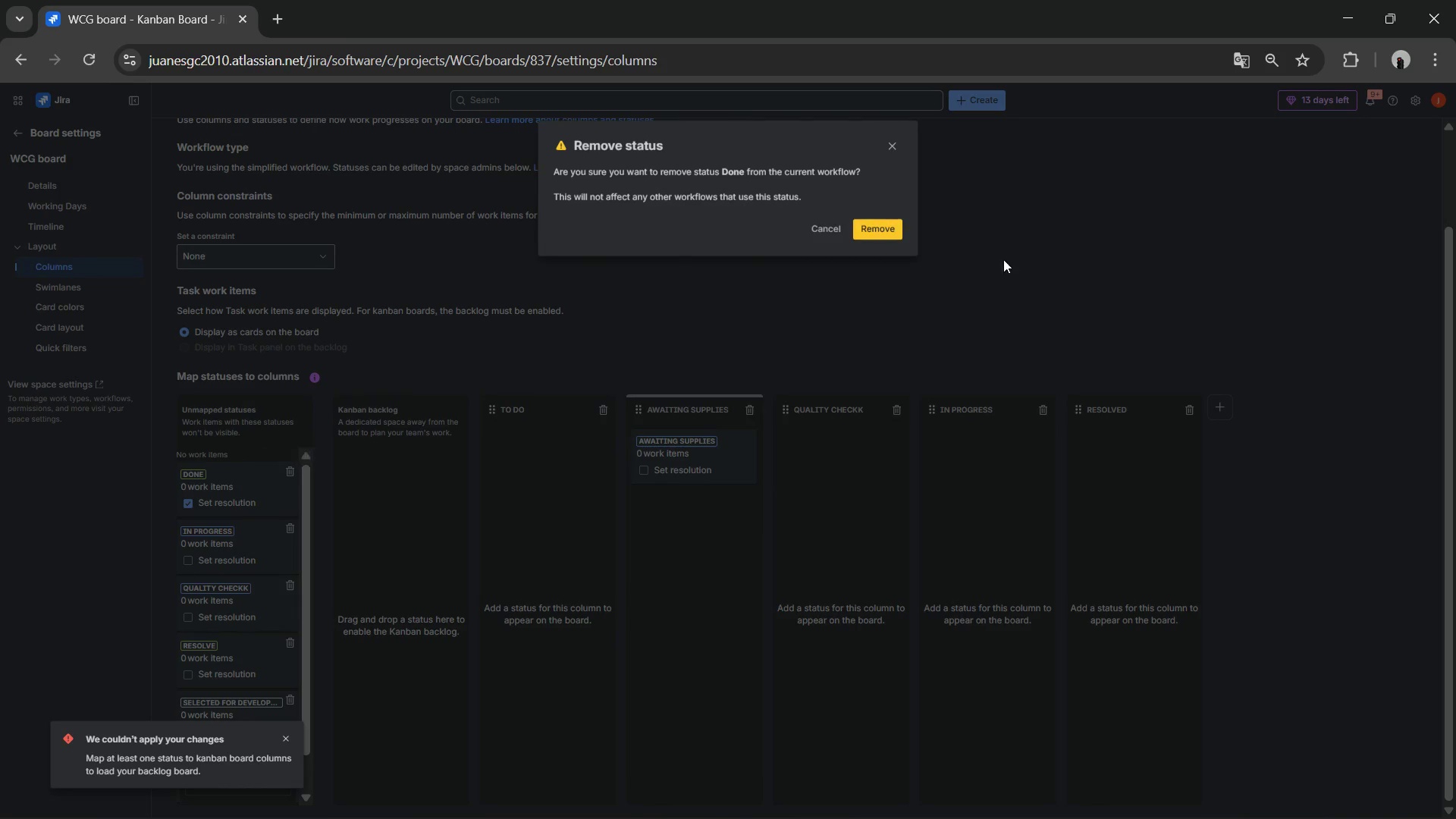 
left_click([905, 237])
 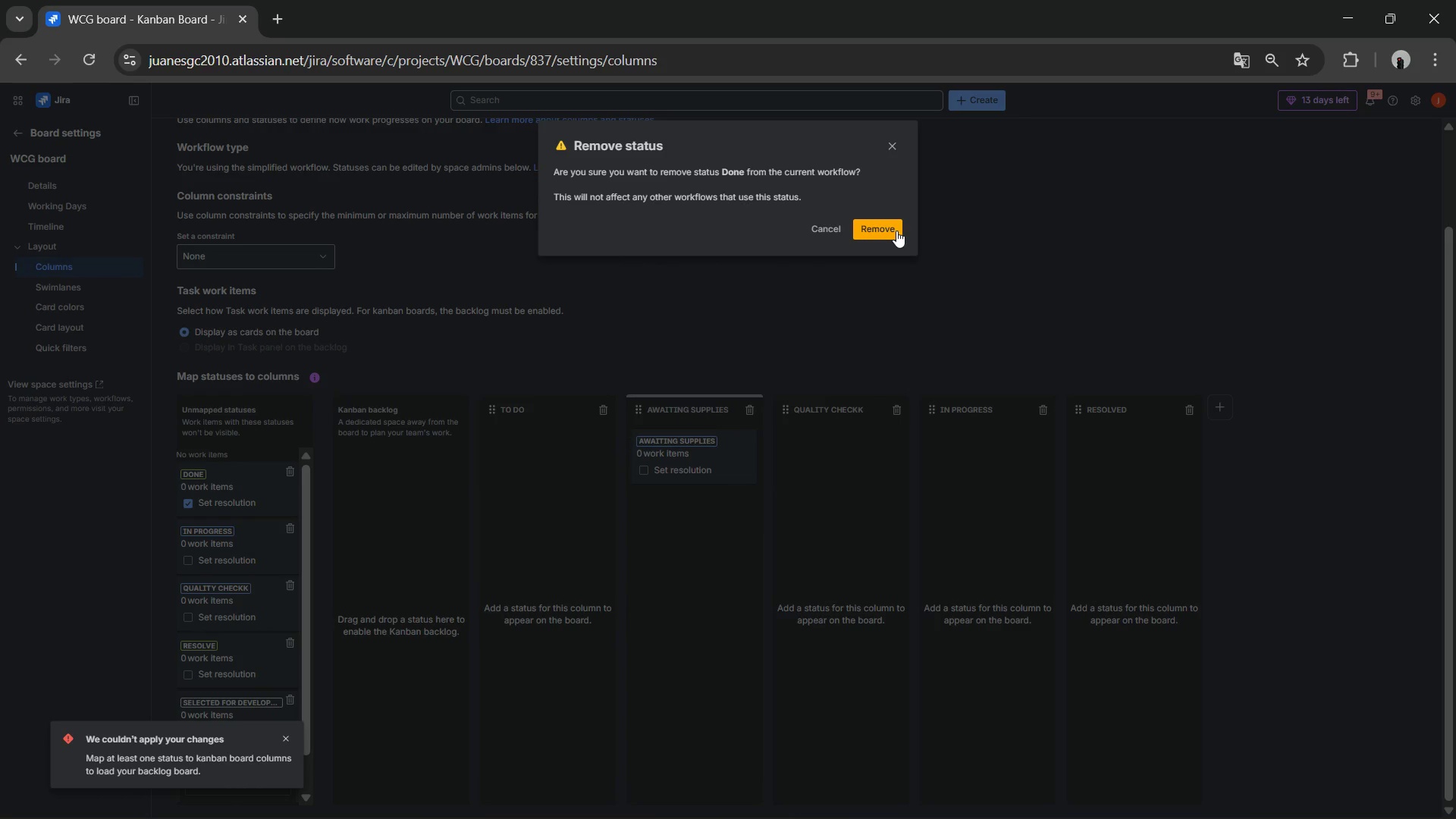 
left_click([896, 231])
 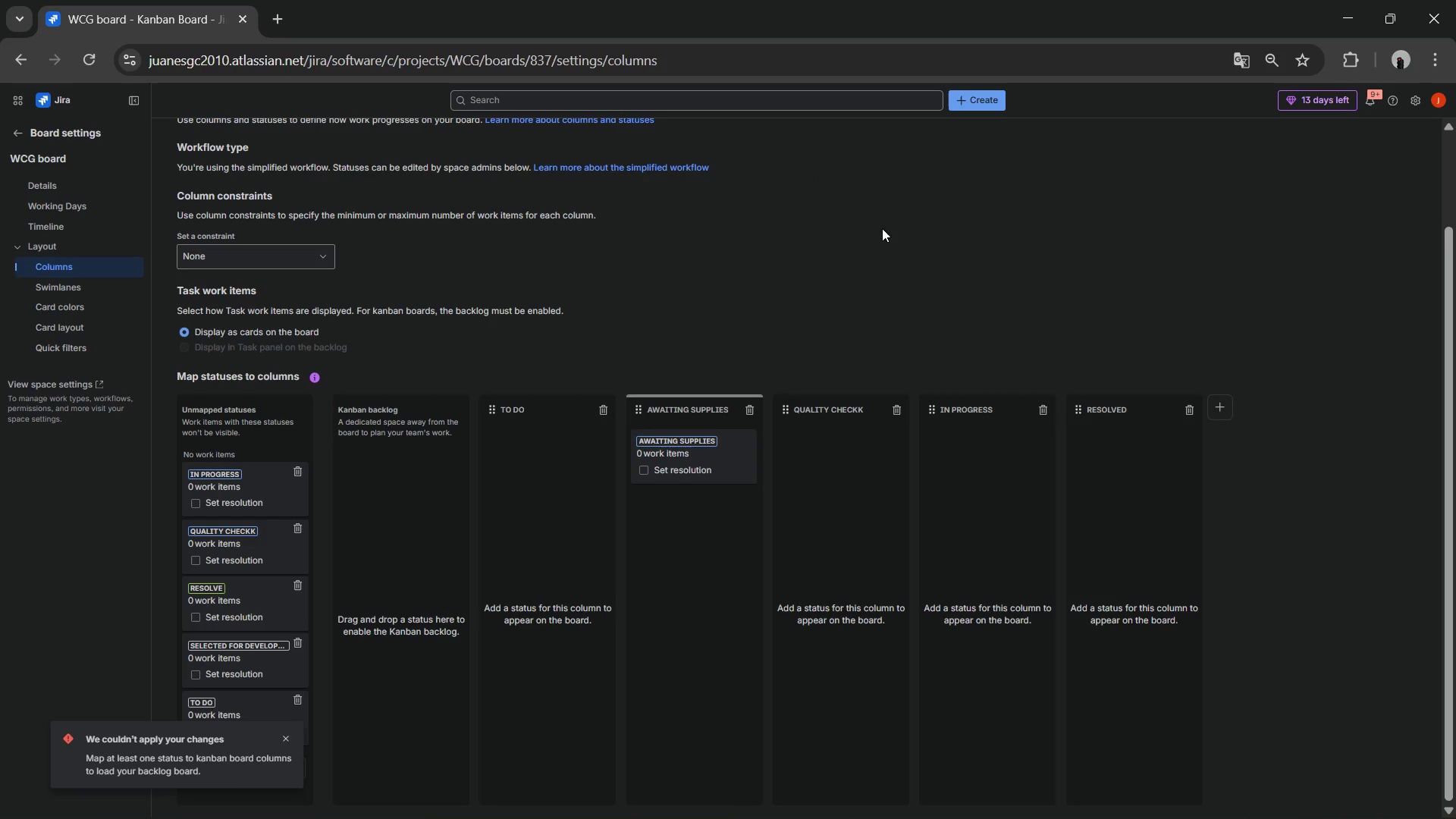 
key(Alt+AltLeft)
 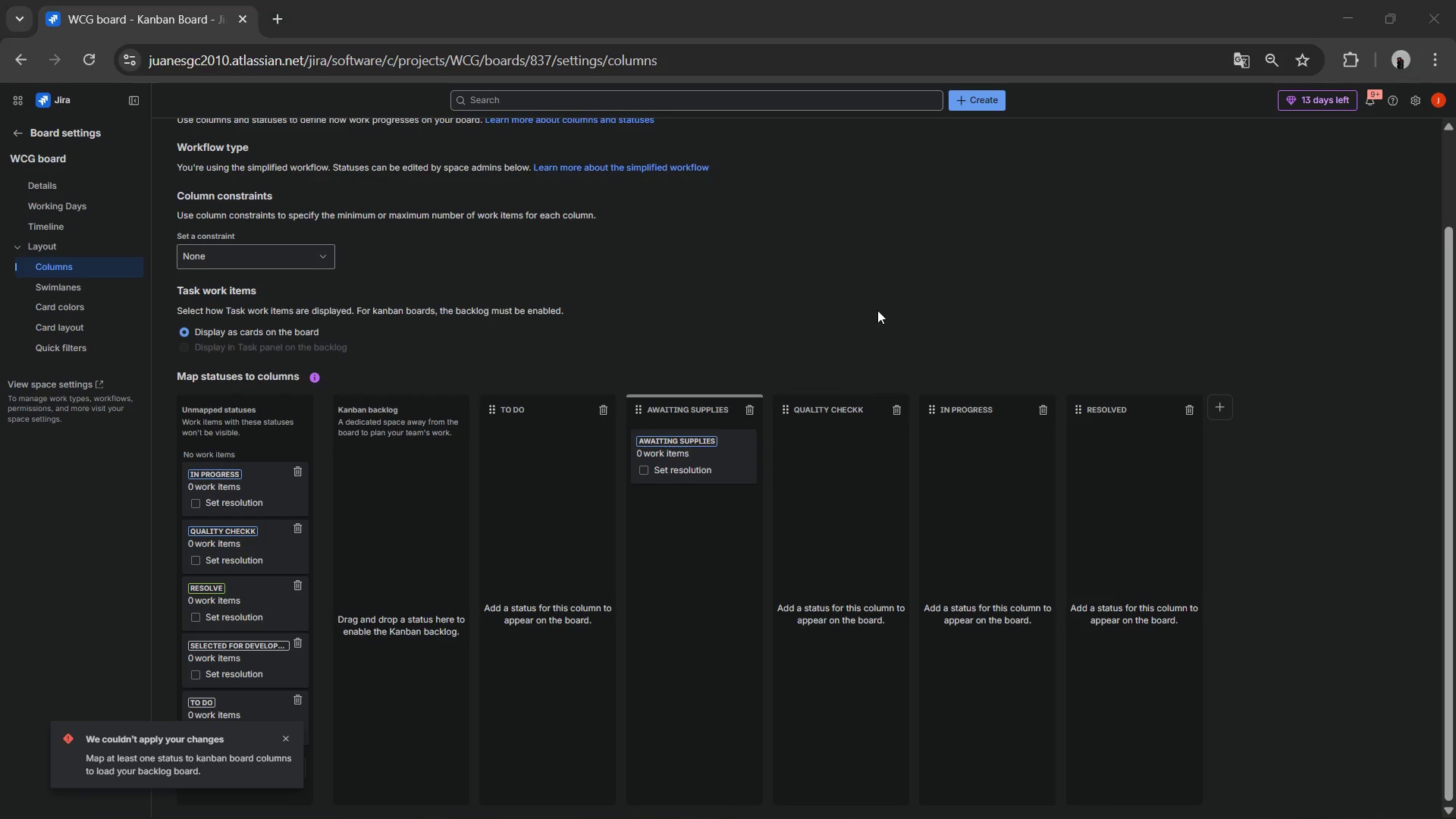 
key(Alt+Tab)